 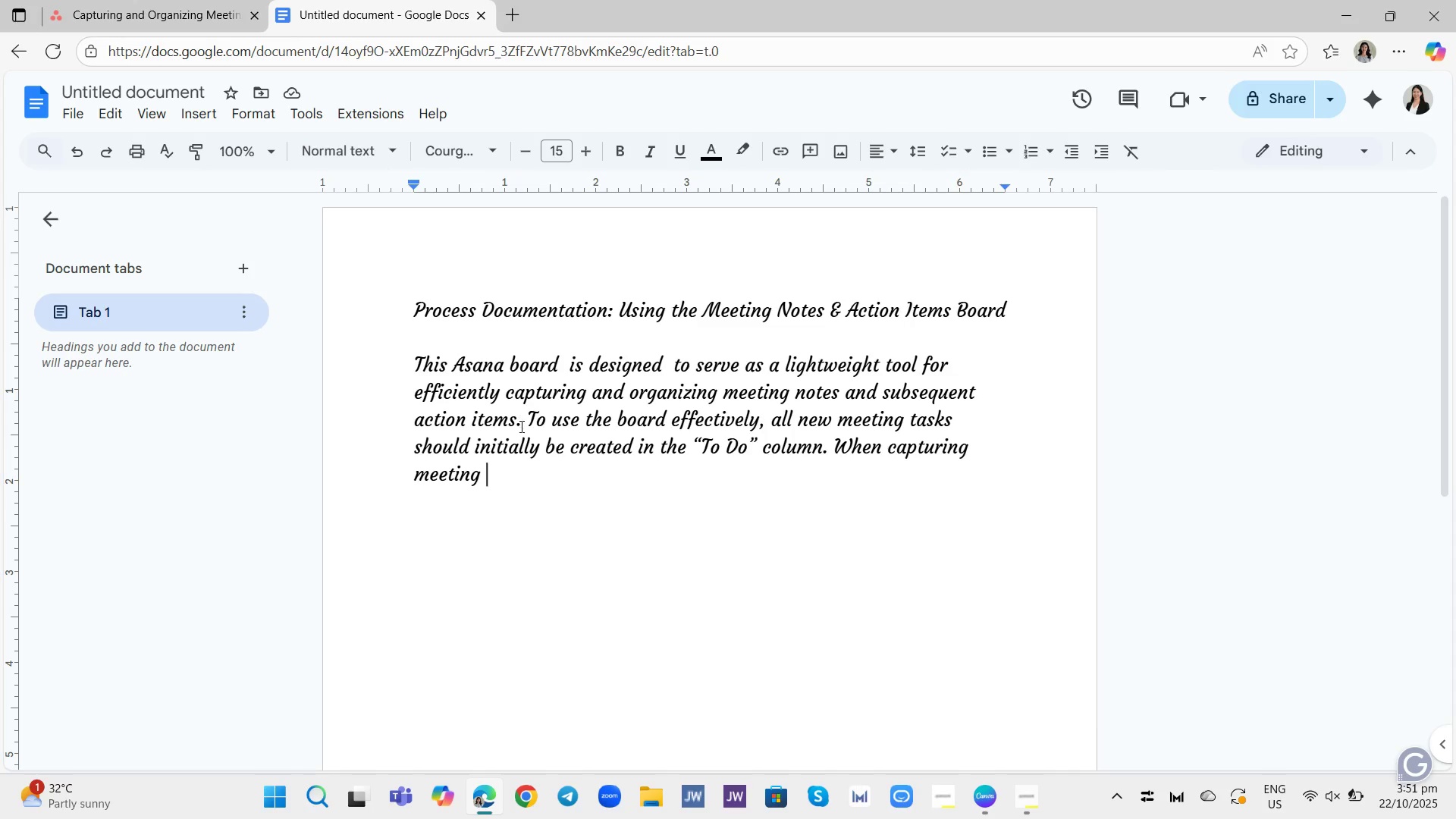 
double_click([515, 488])
 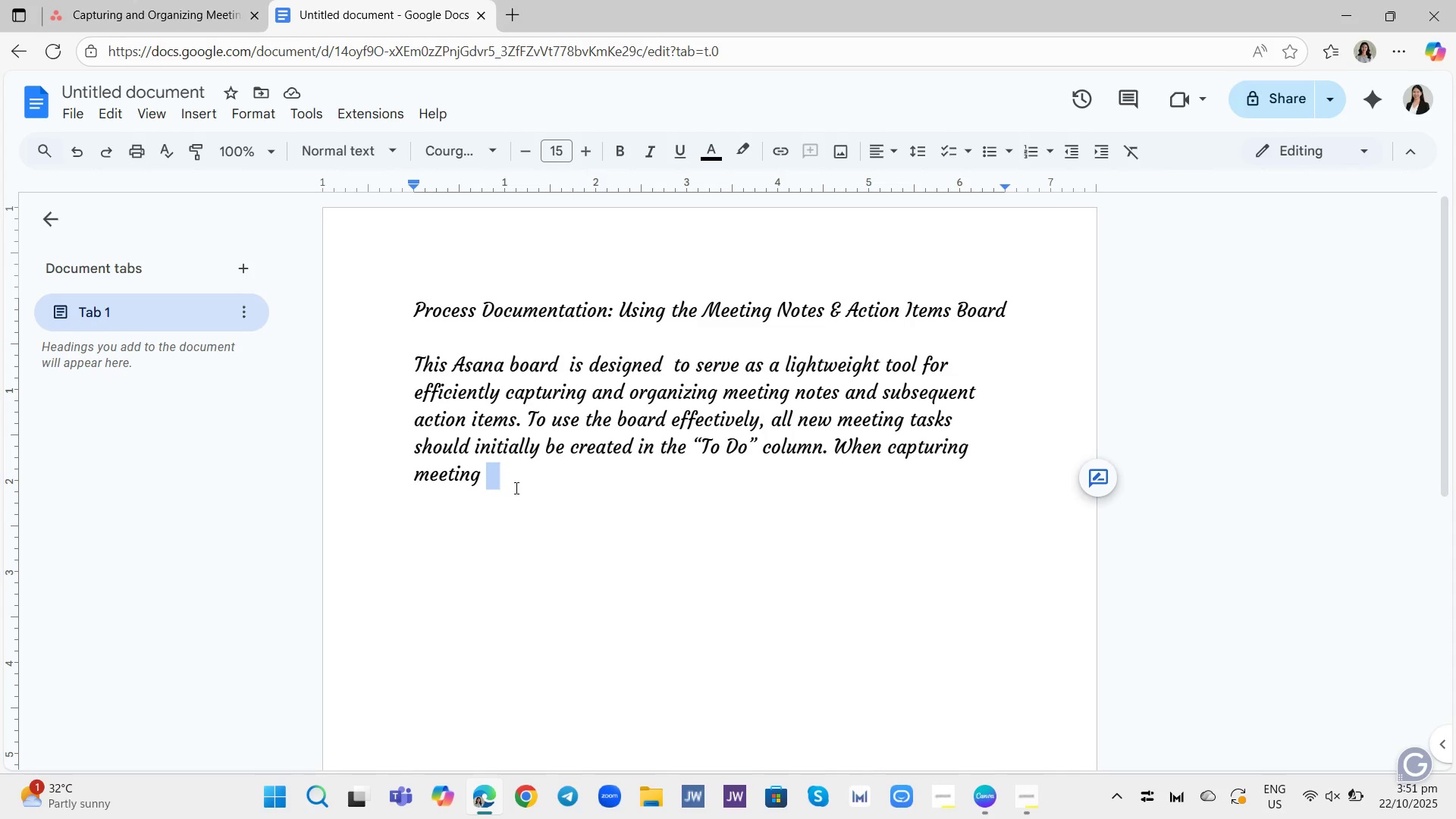 
key(N)
 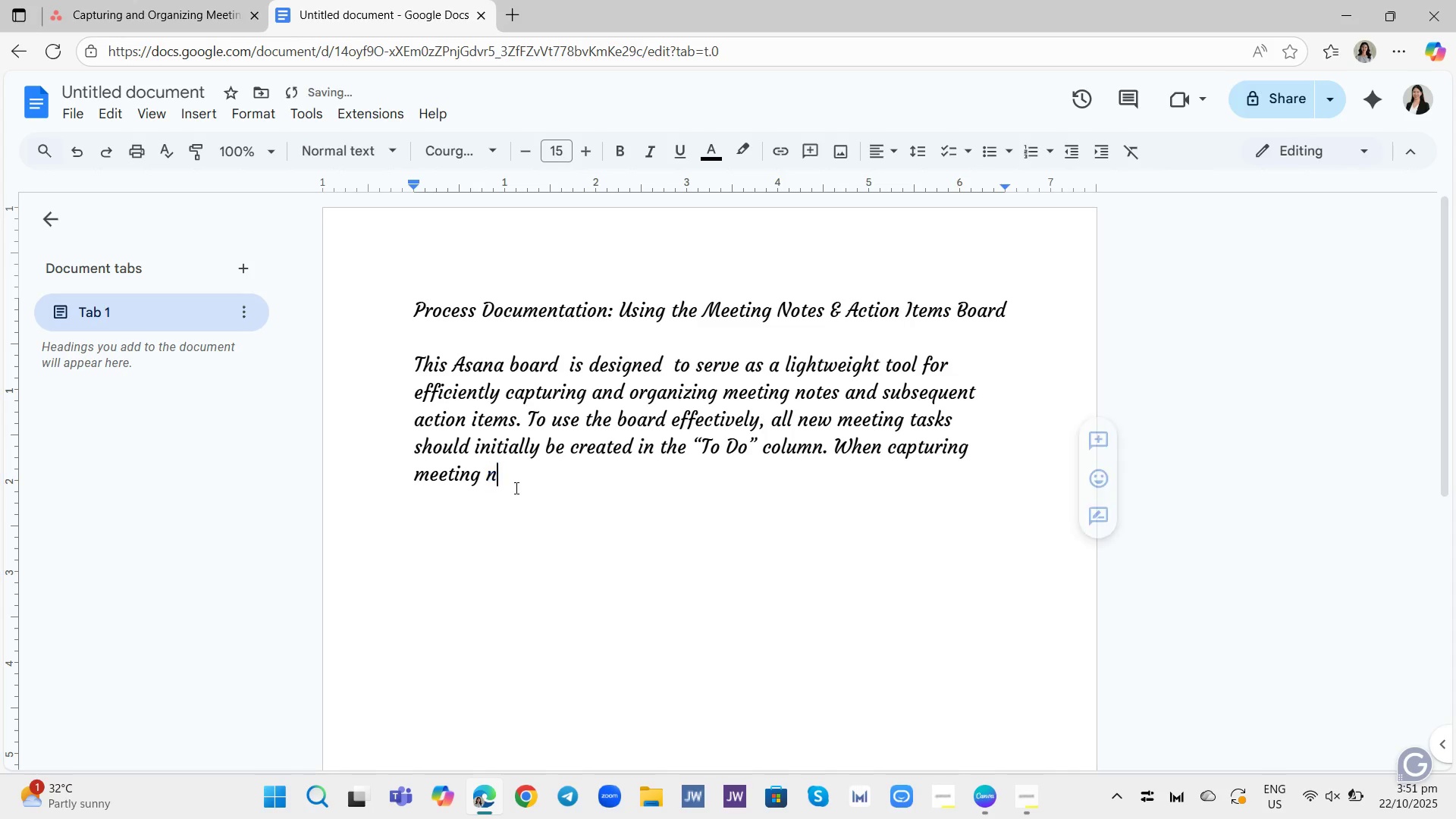 
triple_click([515, 488])
 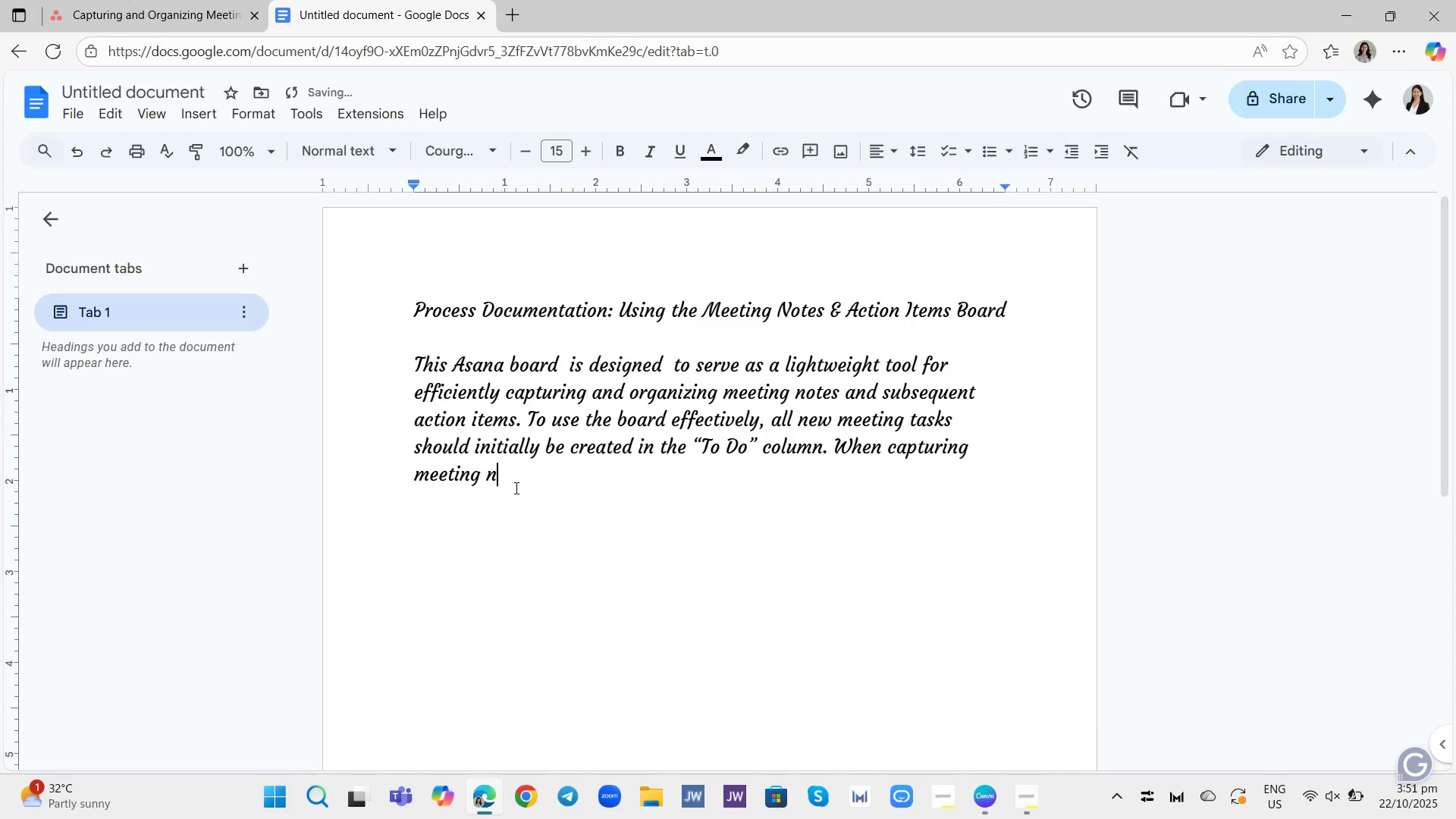 
type(otes )
 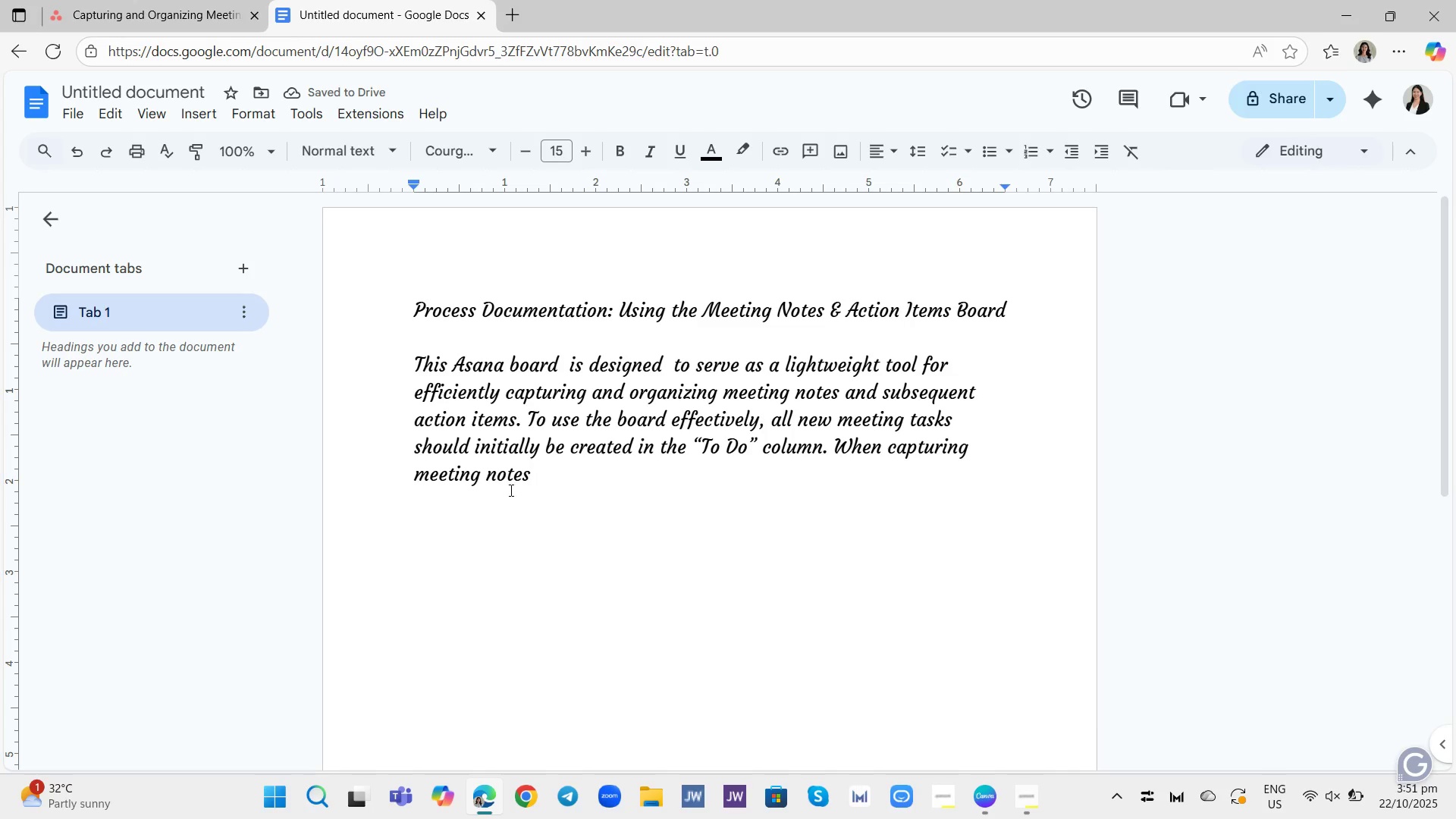 
type(,)
key(Backspace)
key(Backspace)
type(, simply )
 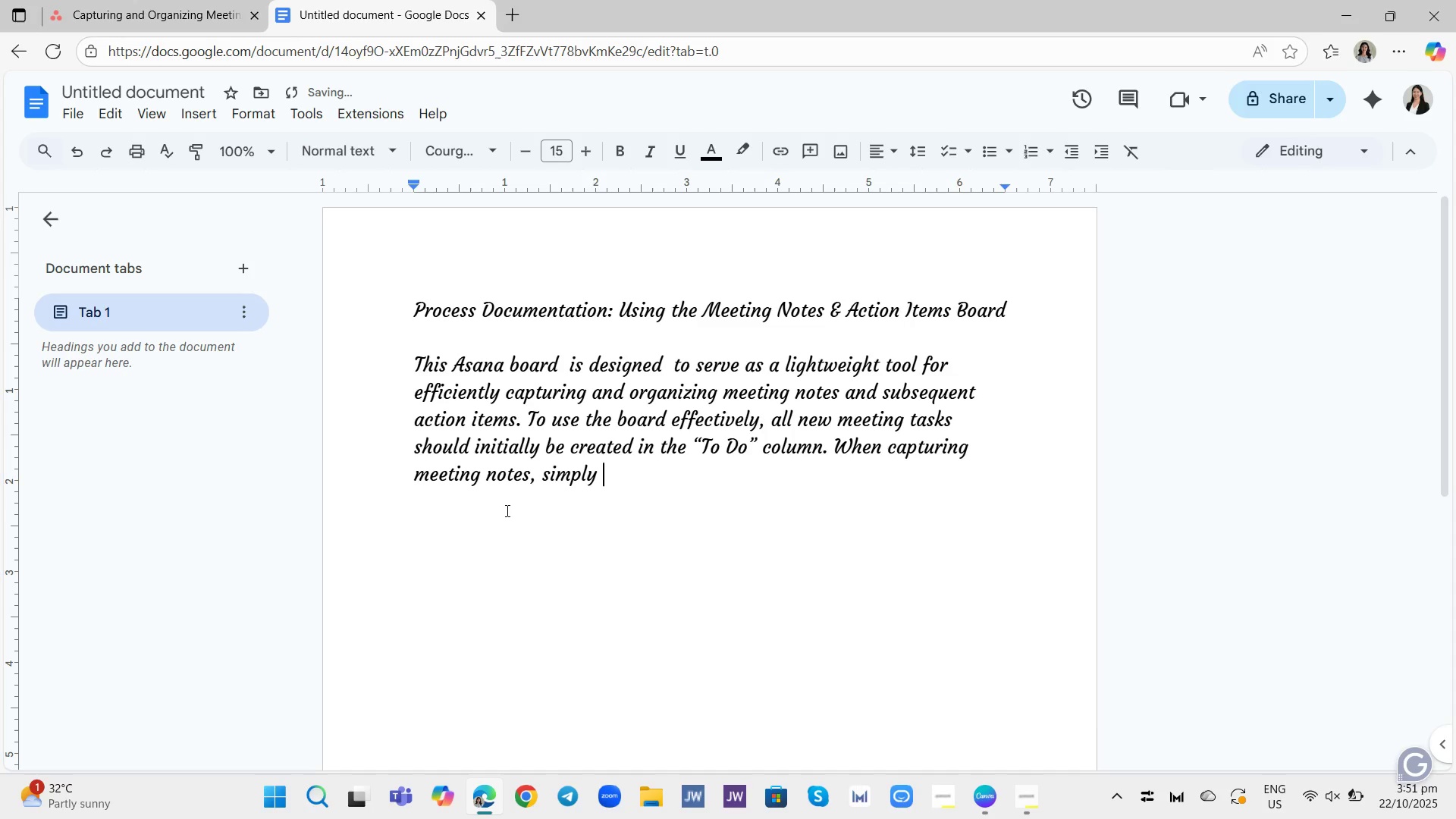 
type(use r)
key(Backspace)
type(the )
 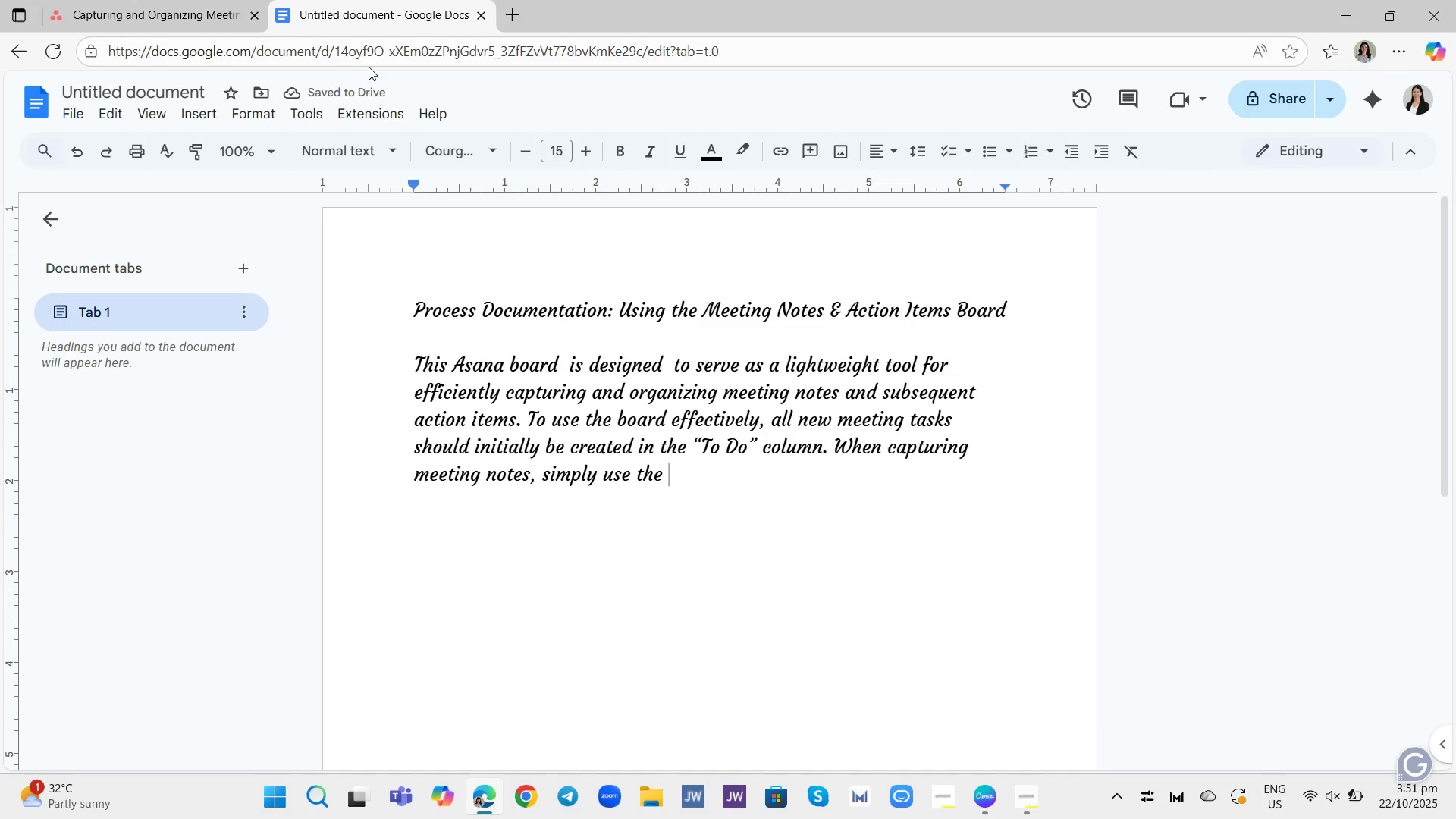 
wait(7.01)
 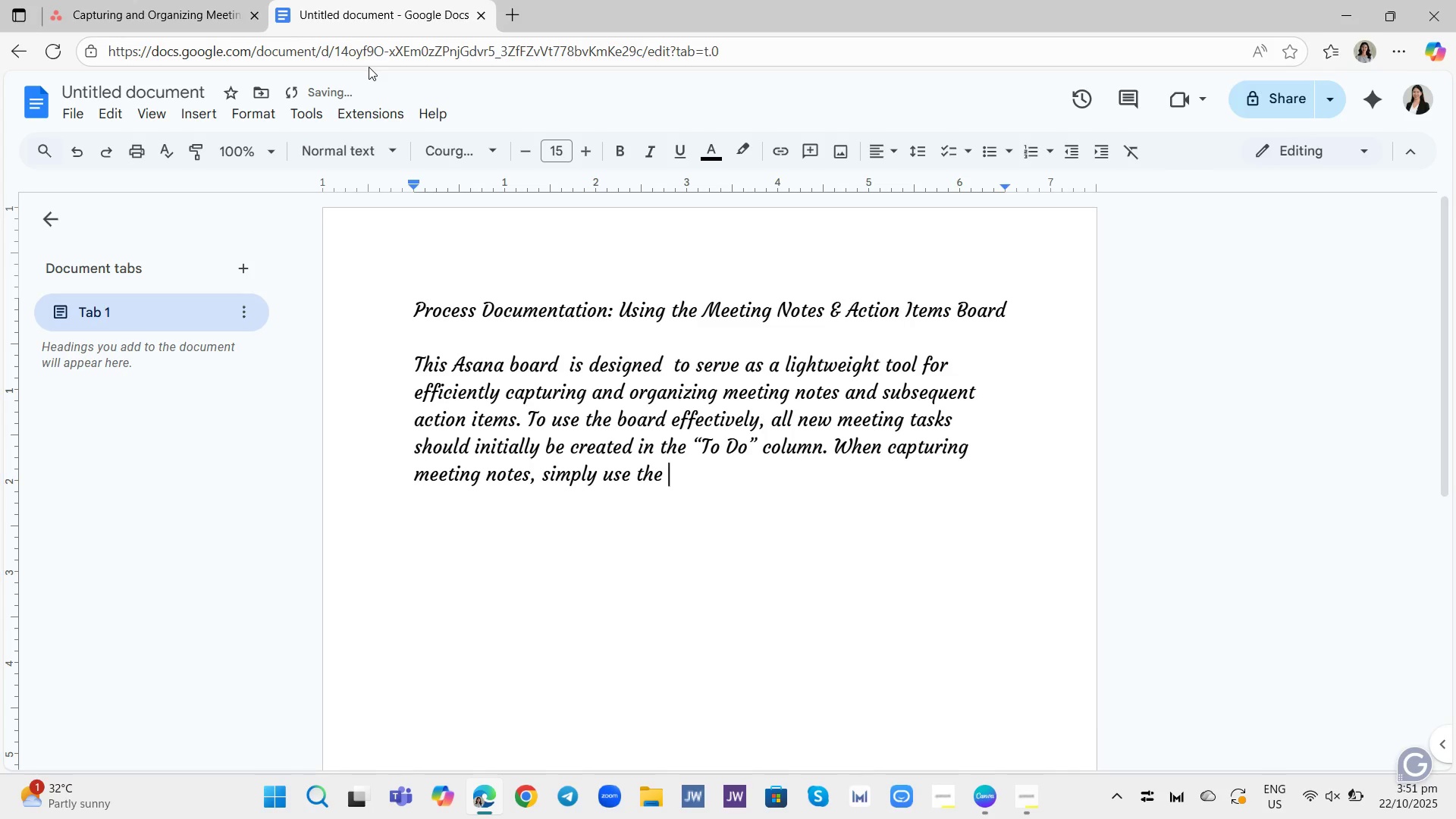 
type(task desct)
key(Backspace)
type(ru)
key(Backspace)
type(u)
key(Backspace)
type(io)
key(Backspace)
type(ptiop)
key(Backspace)
type(n )
 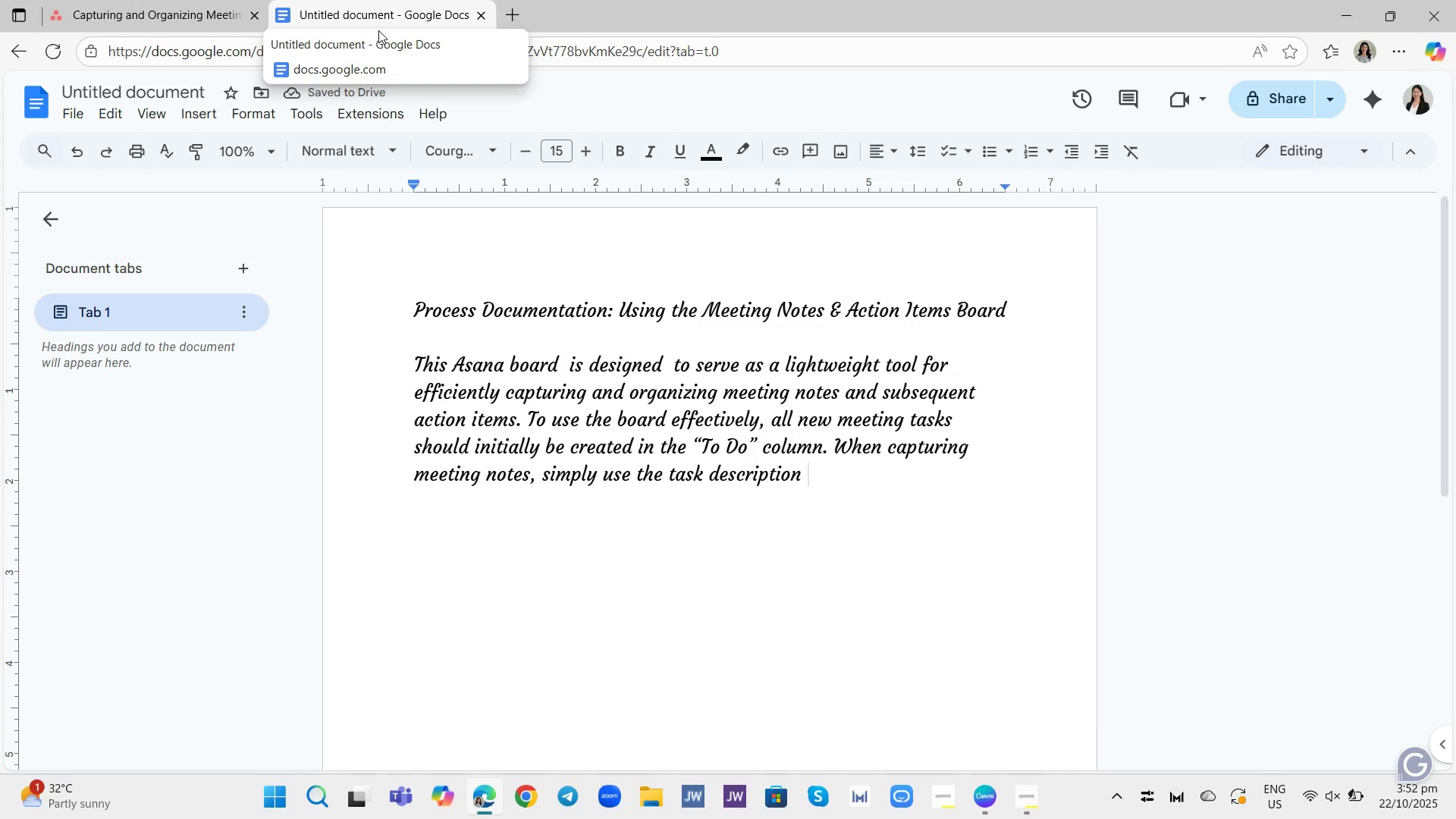 
wait(5.14)
 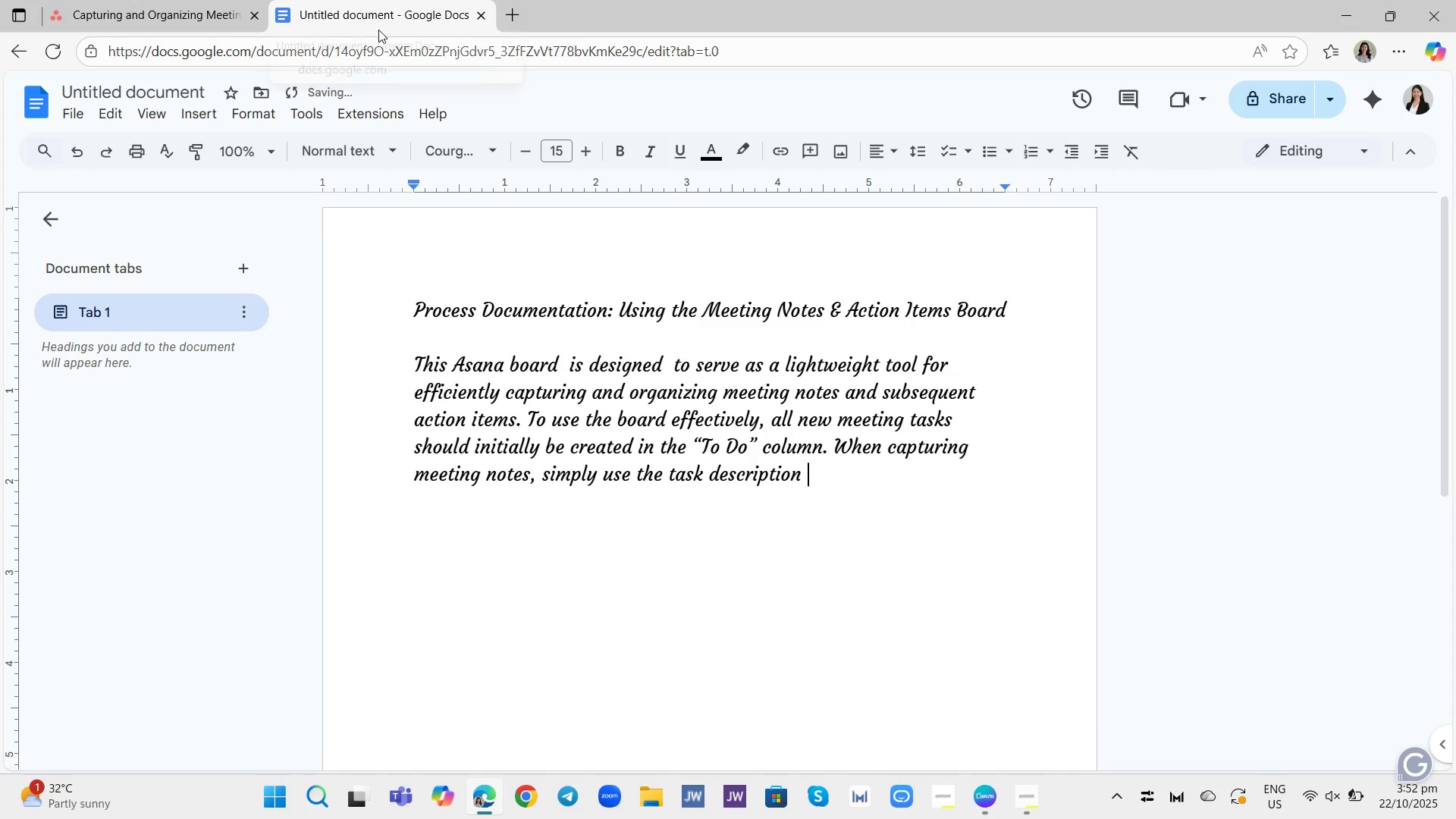 
type(fi)
key(Backspace)
type(ekd)
key(Backspace)
key(Backspace)
type(ll)
key(Backspace)
type(d to dov)
key(Backspace)
type(d)
key(Backspace)
type(g)
key(Backspace)
type(cumrn)
key(Backspace)
key(Backspace)
type(ent disussiond )
key(Backspace)
type(s )
key(Backspace)
type(. us)
key(Backspace)
key(Backspace)
type(UUse )
key(Backspace)
key(Backspace)
key(Backspace)
key(Backspace)
type(se the custom )
 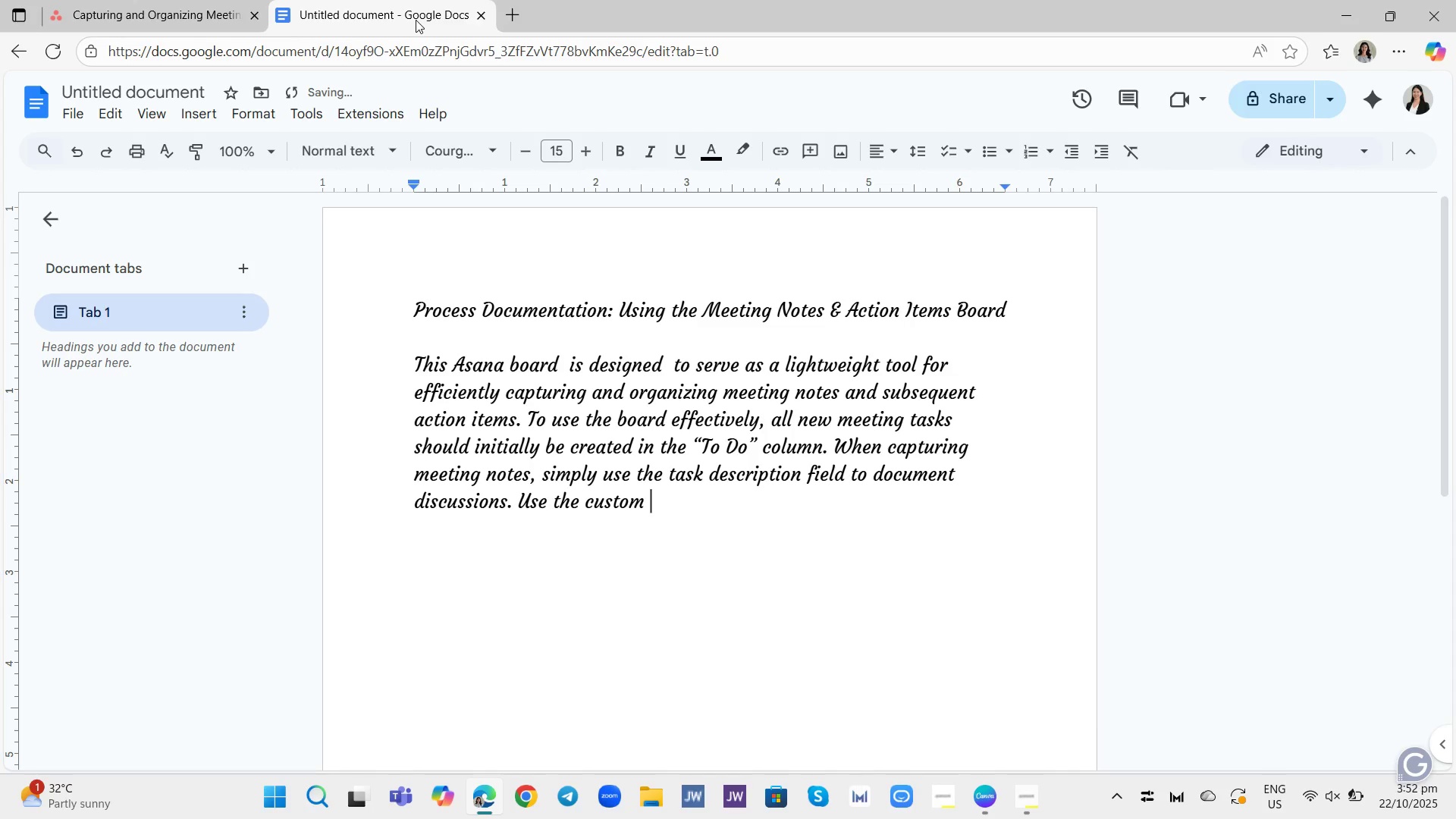 
wait(7.29)
 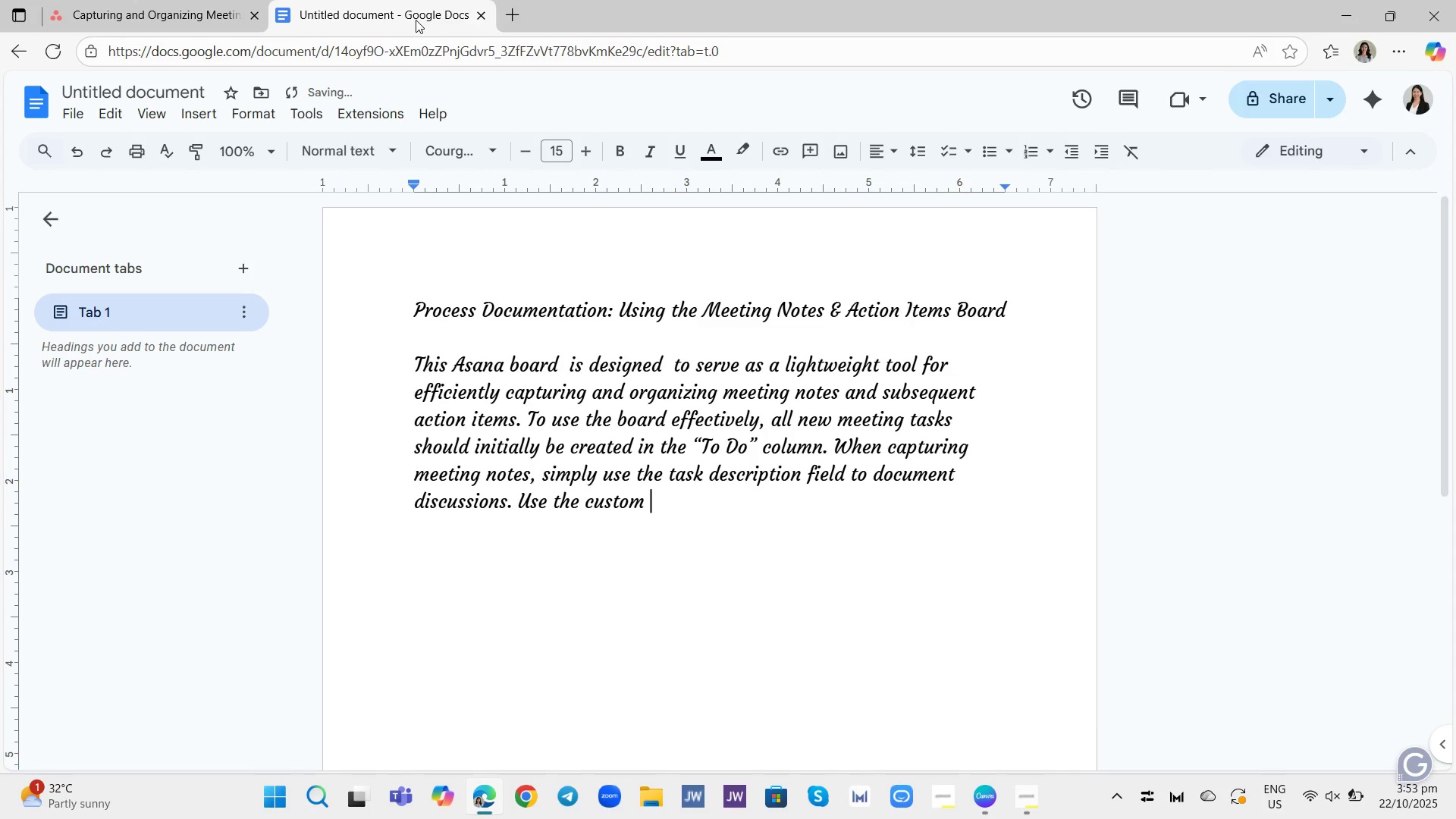 
type(fiek)
key(Backspace)
type(l)
key(Backspace)
type(ds )
 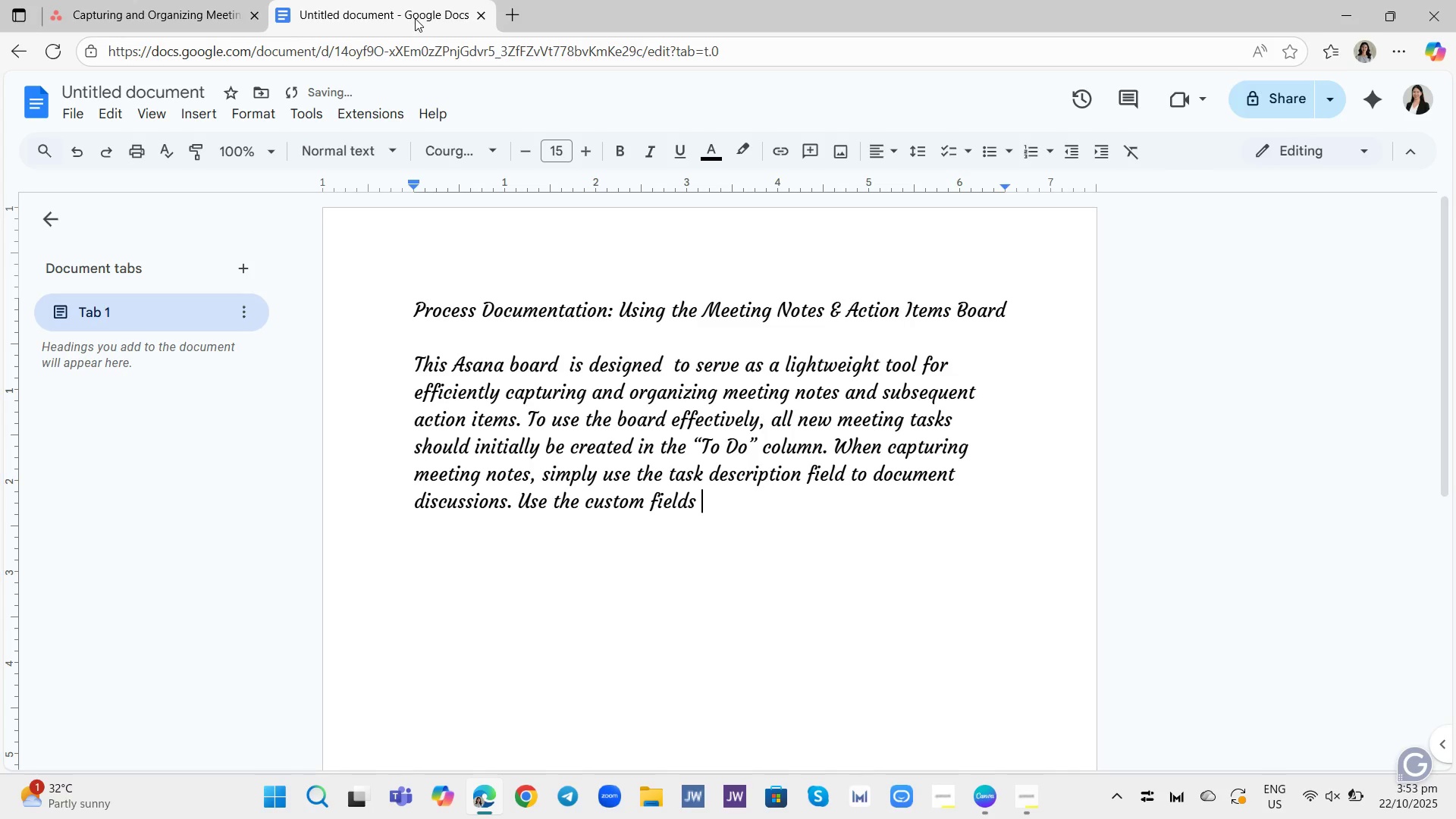 
wait(14.72)
 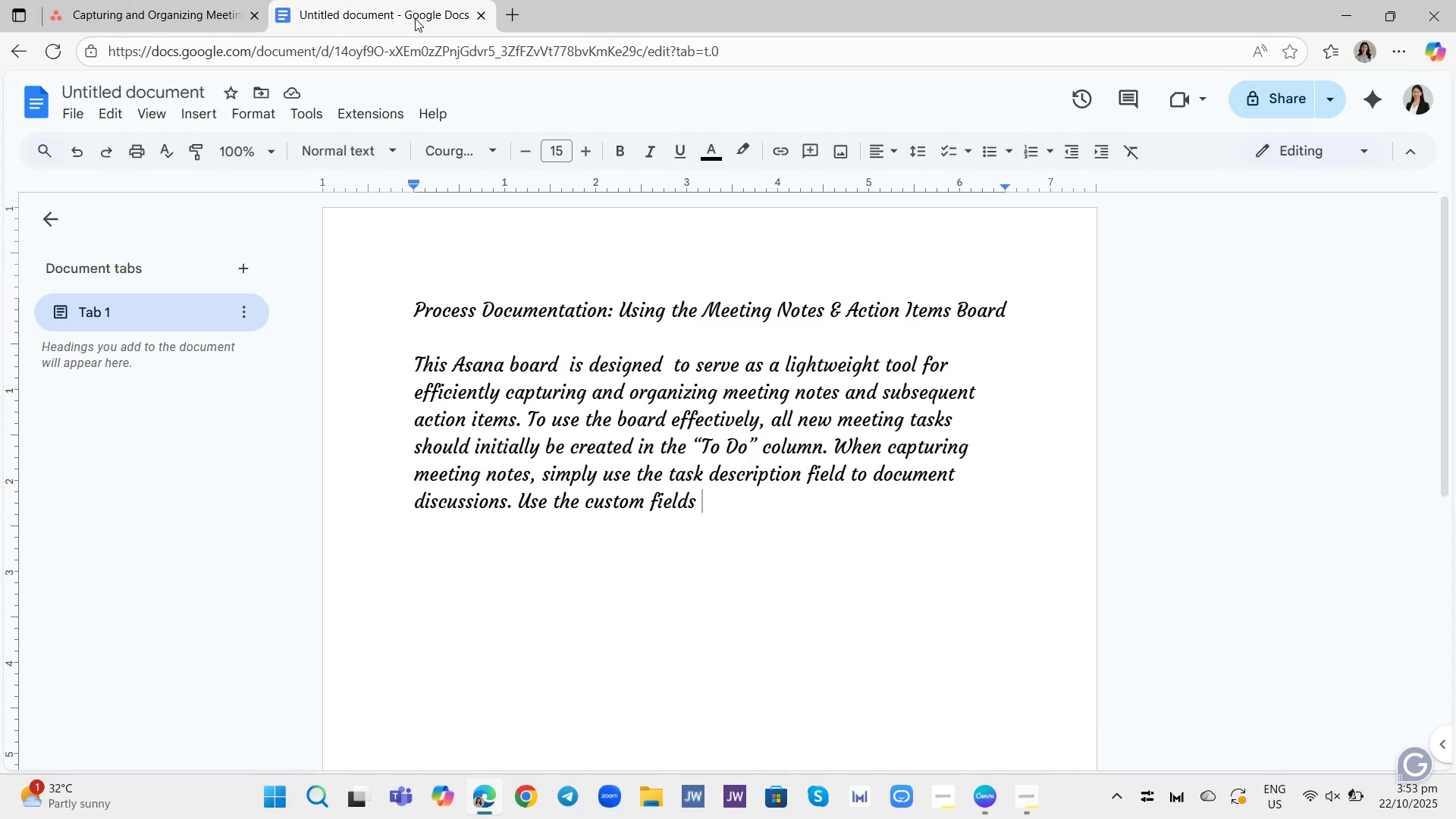 
type(to apply )
 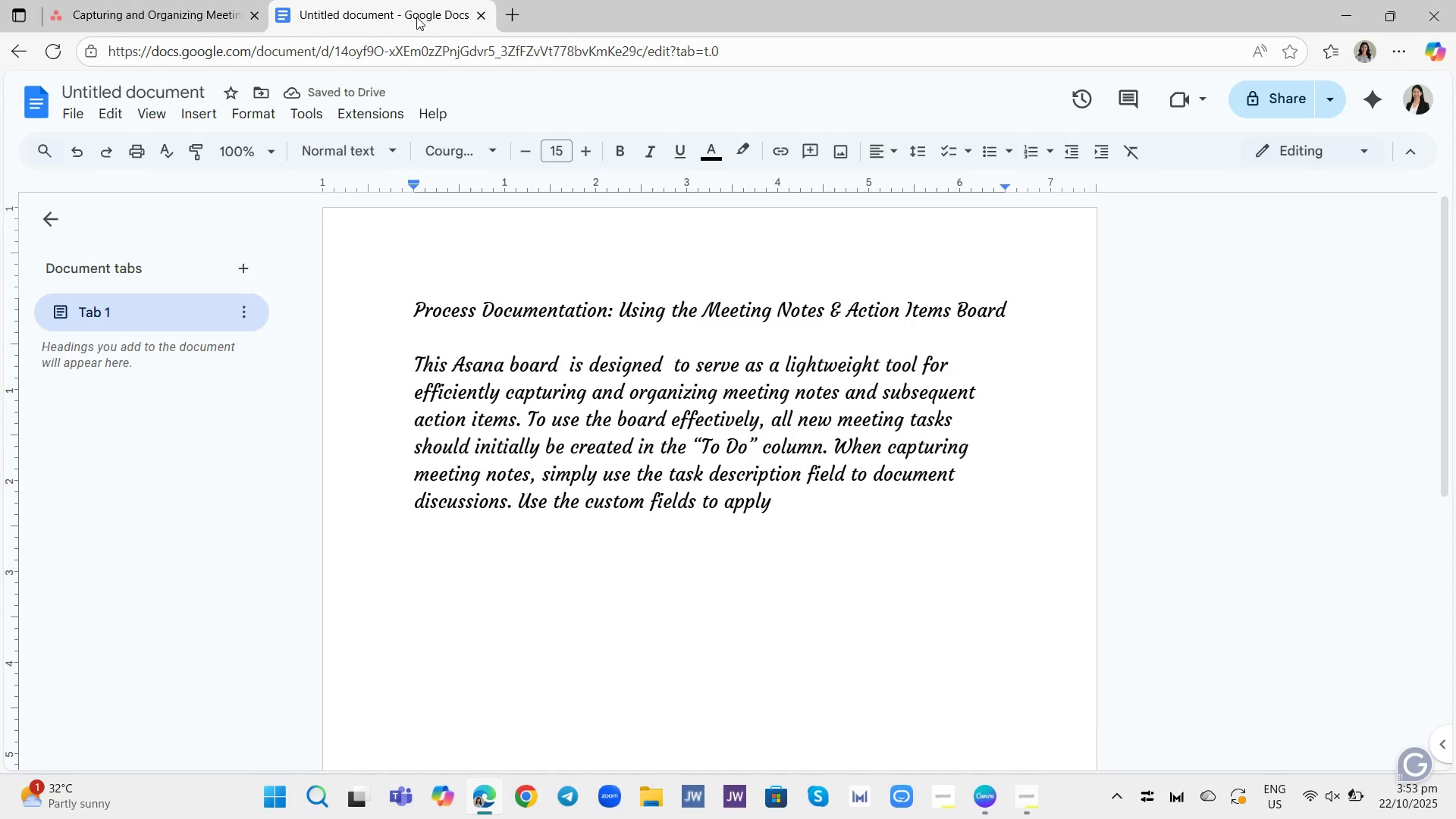 
type(relevant k)
key(Backspace)
type(lac)
key(Backspace)
type(v)
key(Backspace)
type(x)
key(Backspace)
type(bels )
 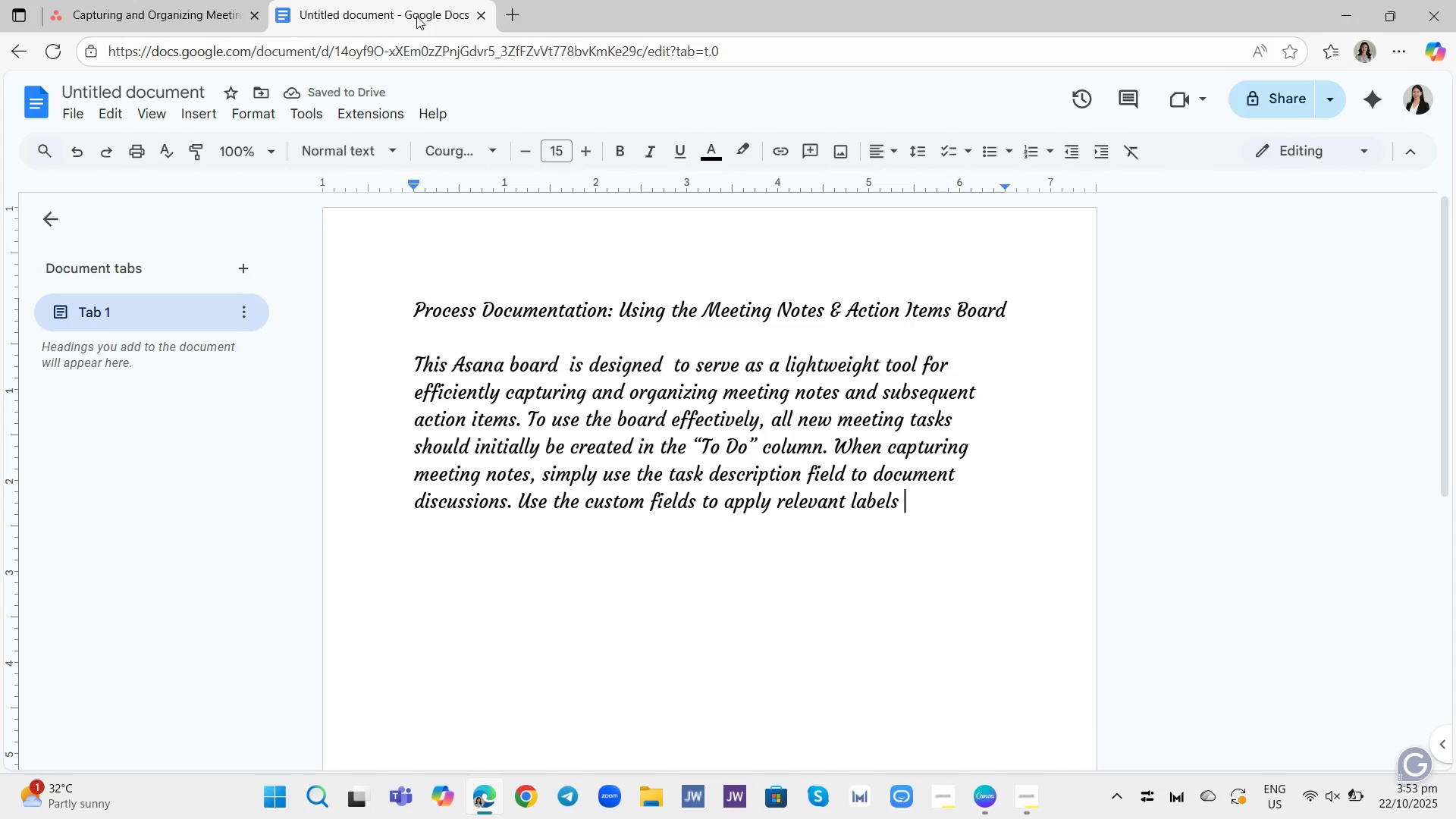 
type(like " )
key(Backspace)
type(Urgent,Follow-Up, )
key(Backspace)
type( ")
key(Backspace)
key(Backspace)
key(Backspace)
 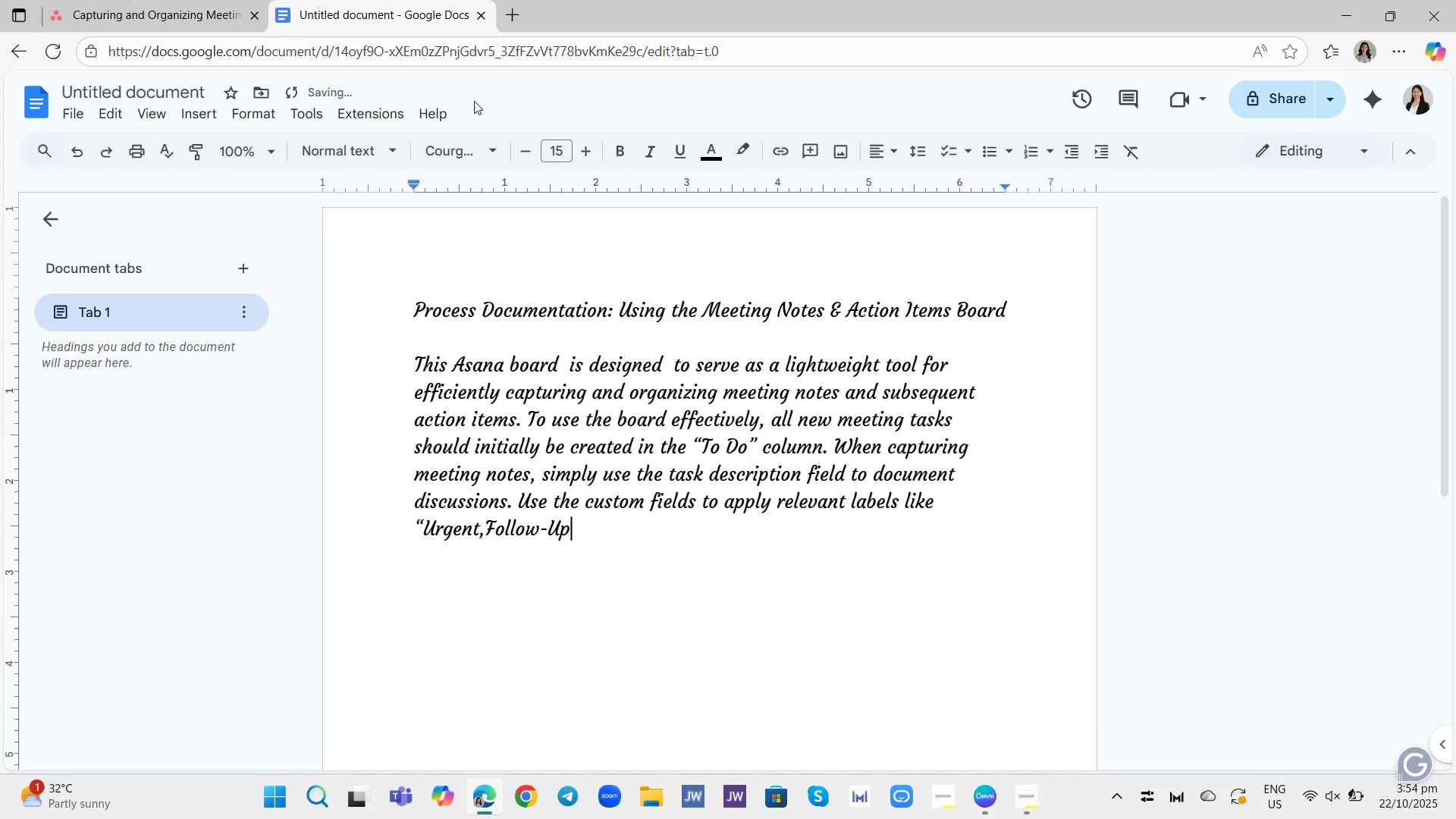 
type(')
key(Backspace)
type(," or " )
key(Backspace)
type(Needs ato)
key(Backspace)
key(Backspace)
key(Backspace)
type(to )
key(Backspace)
key(Backspace)
type( )
key(Backspace)
key(Backspace)
key(Backspace)
type( Review" for w)
key(Backspace)
type(easy )
 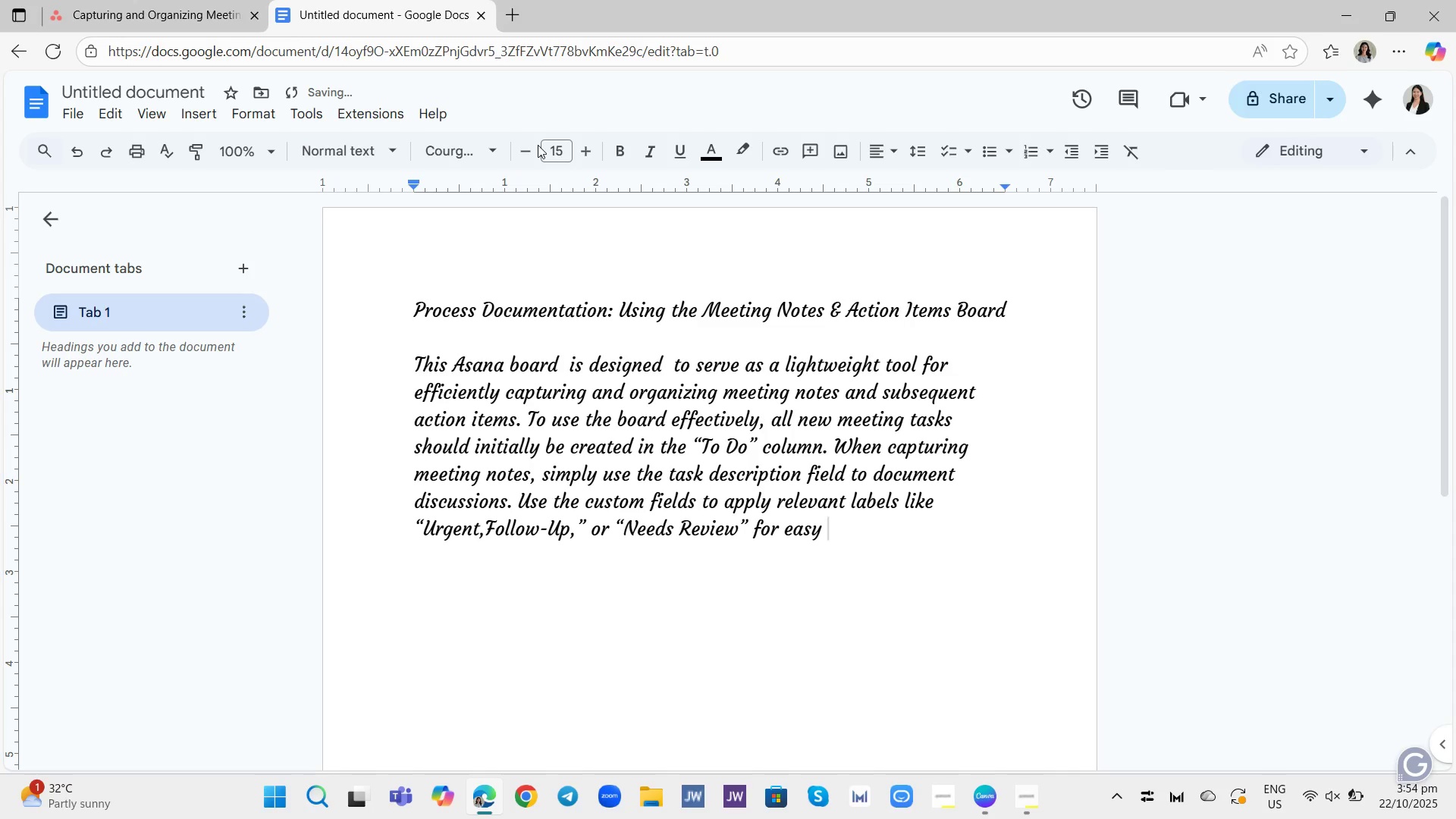 
type(filterii)
key(Backspace)
type(ng ans)
key(Backspace)
type(d prioritization.)
 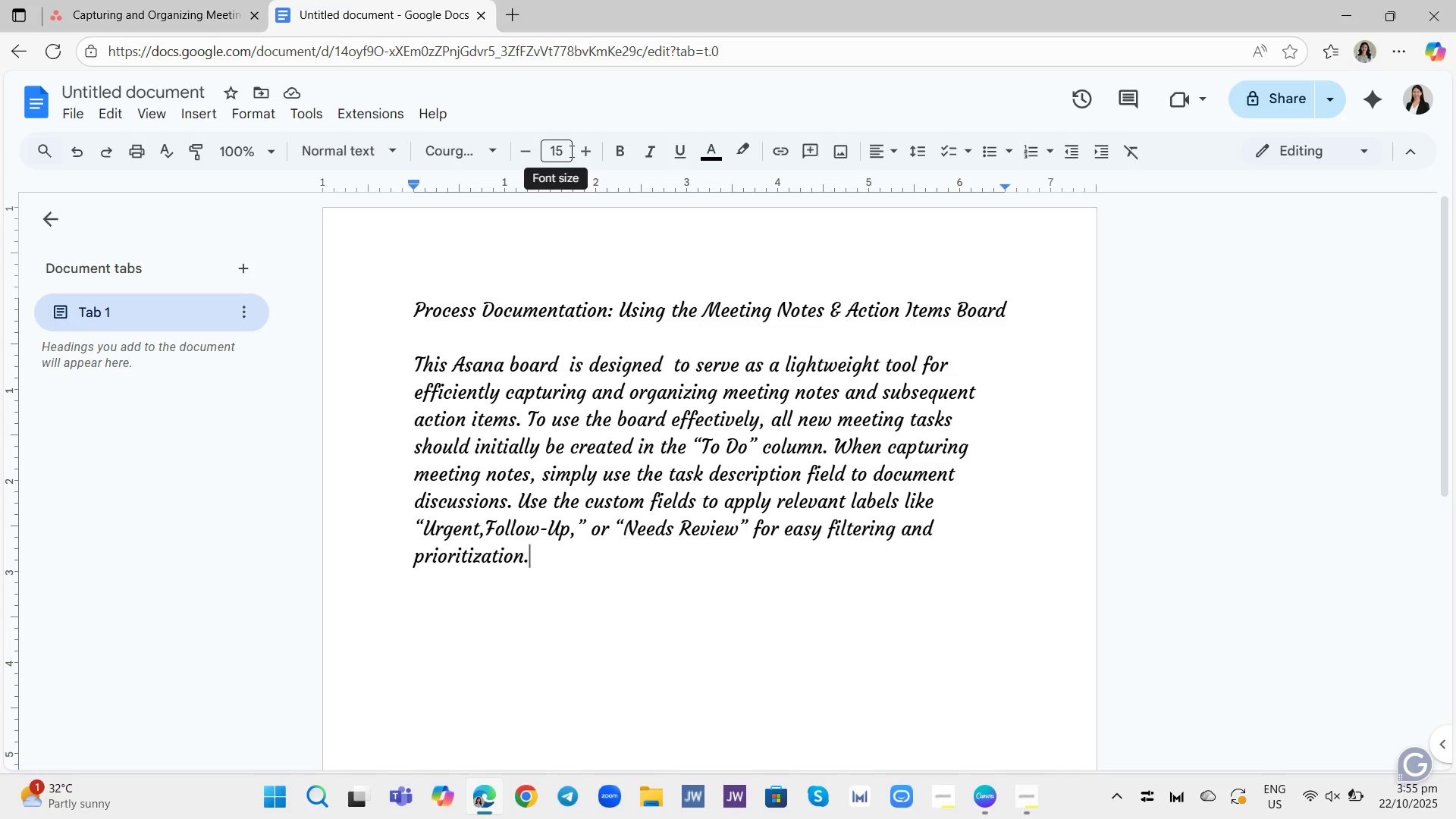 
wait(7.14)
 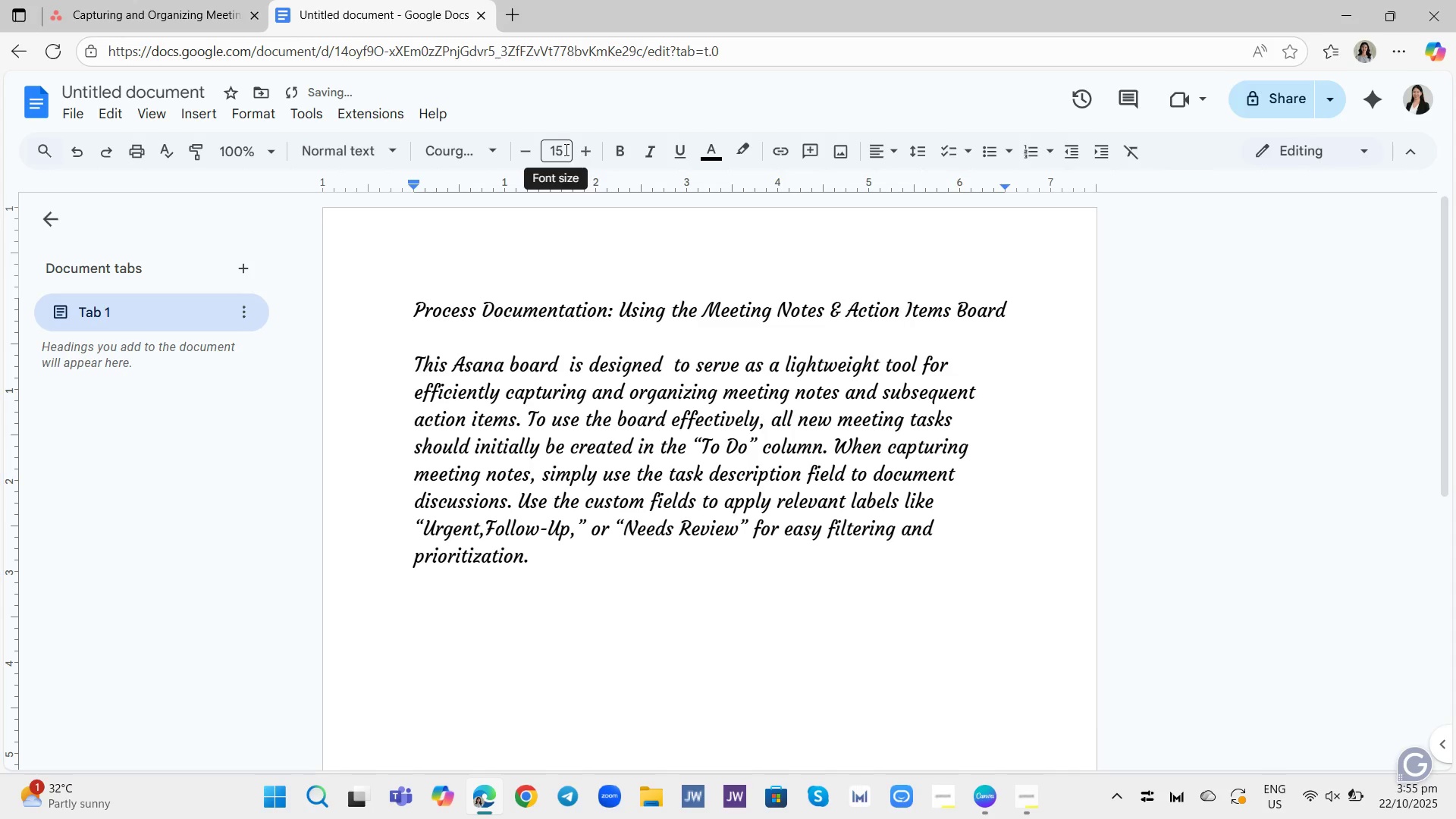 
key(Enter)
 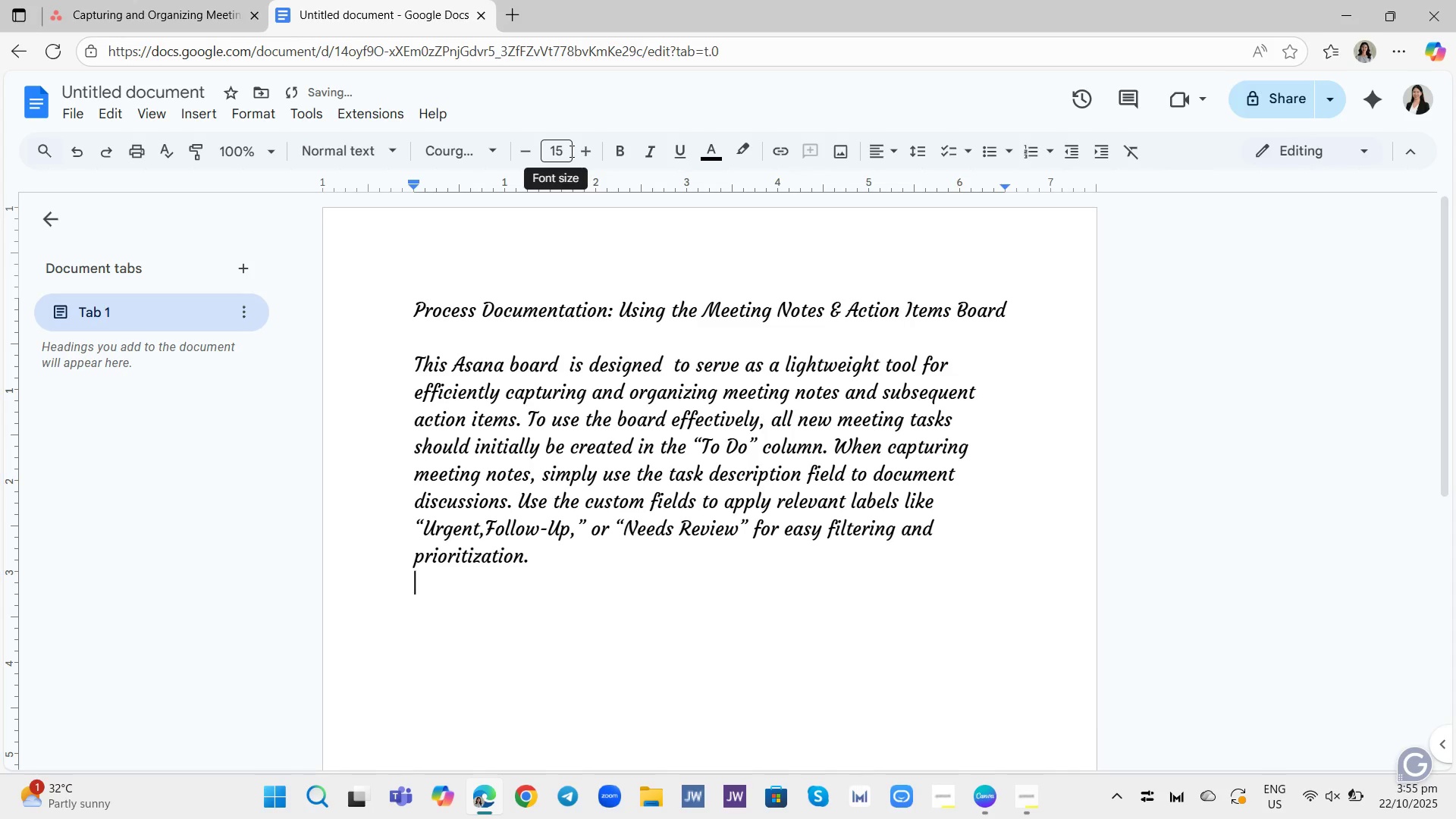 
key(Enter)
 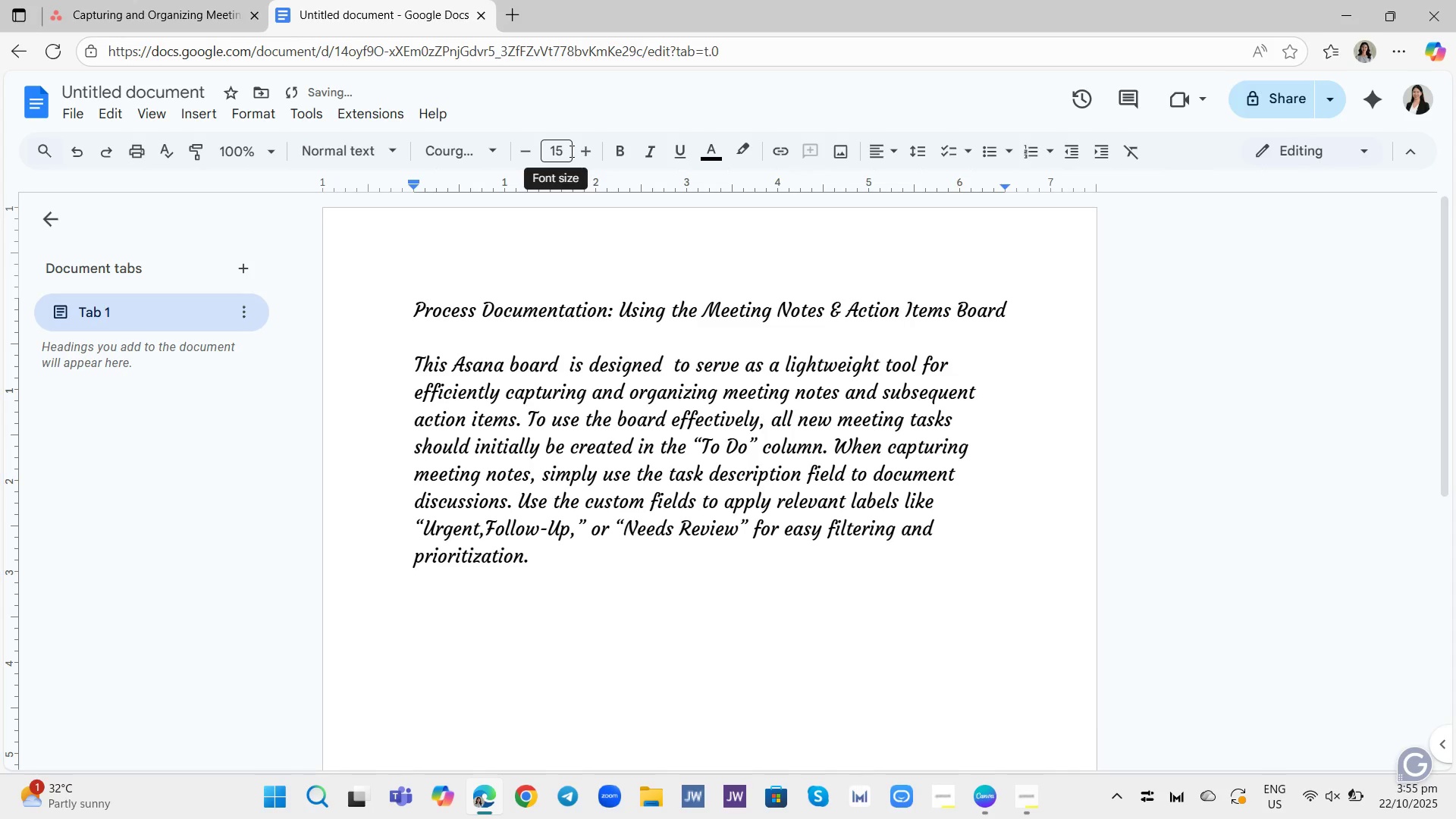 
type(To )
 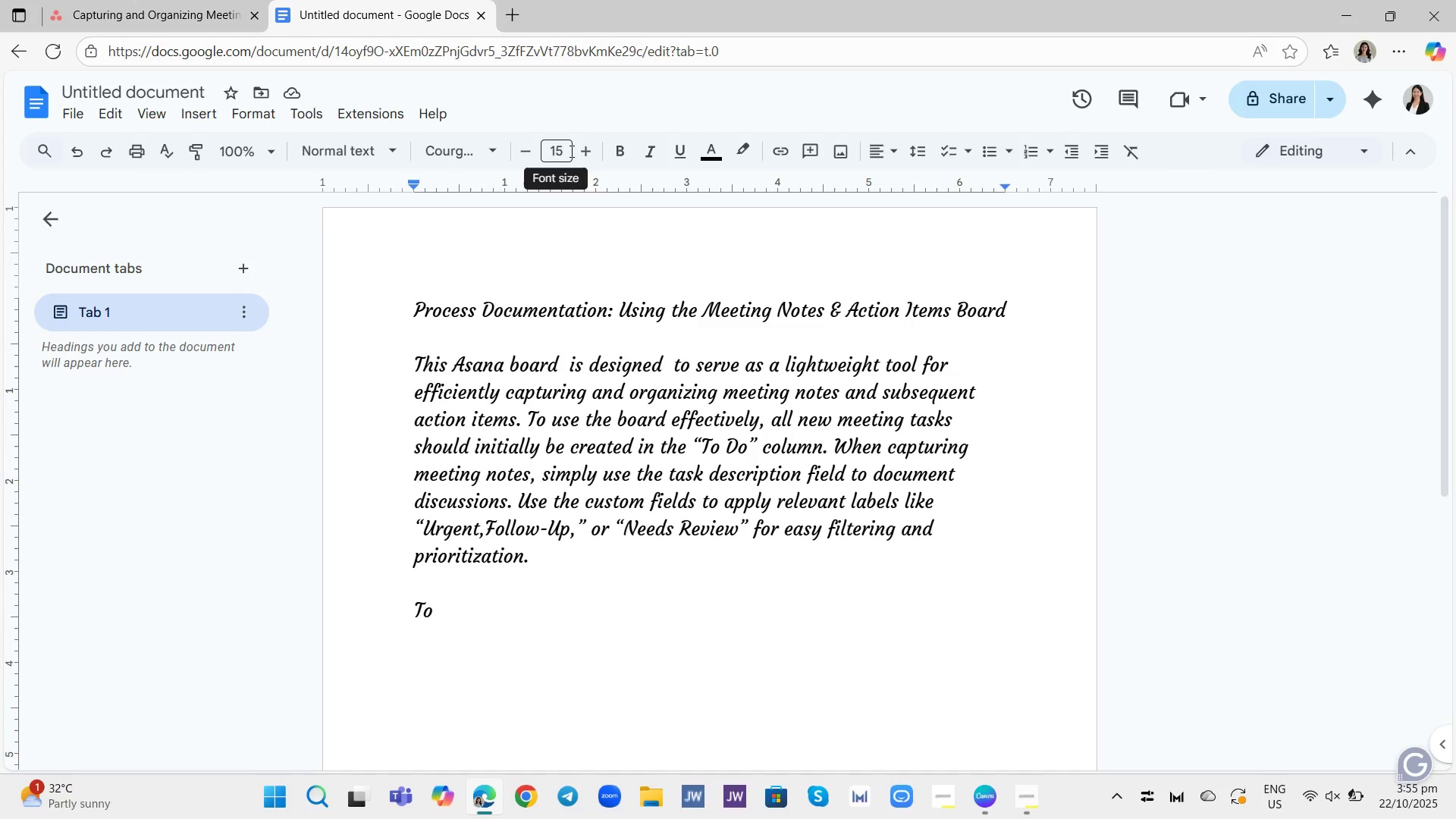 
wait(7.31)
 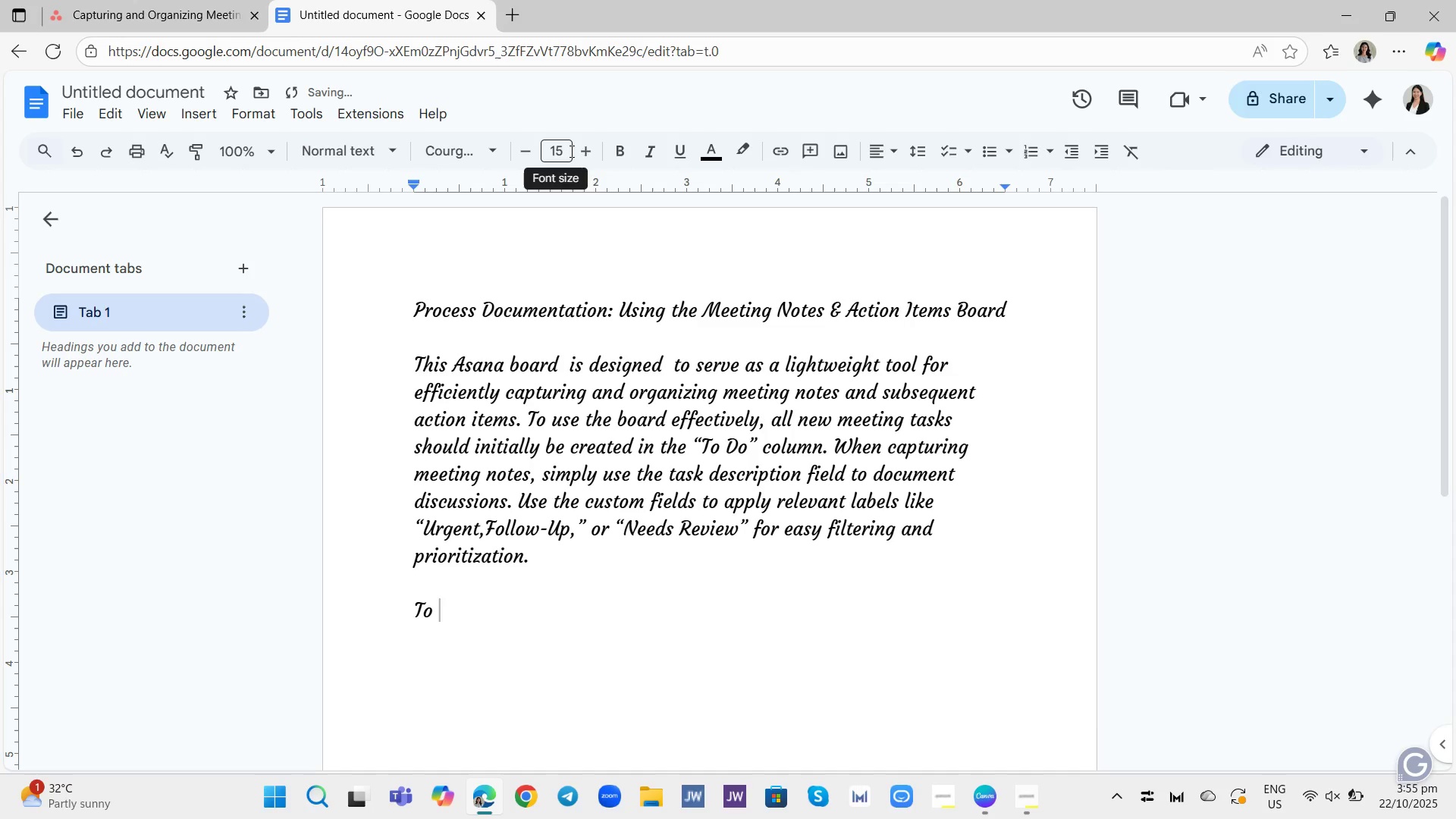 
type(transition a task )
 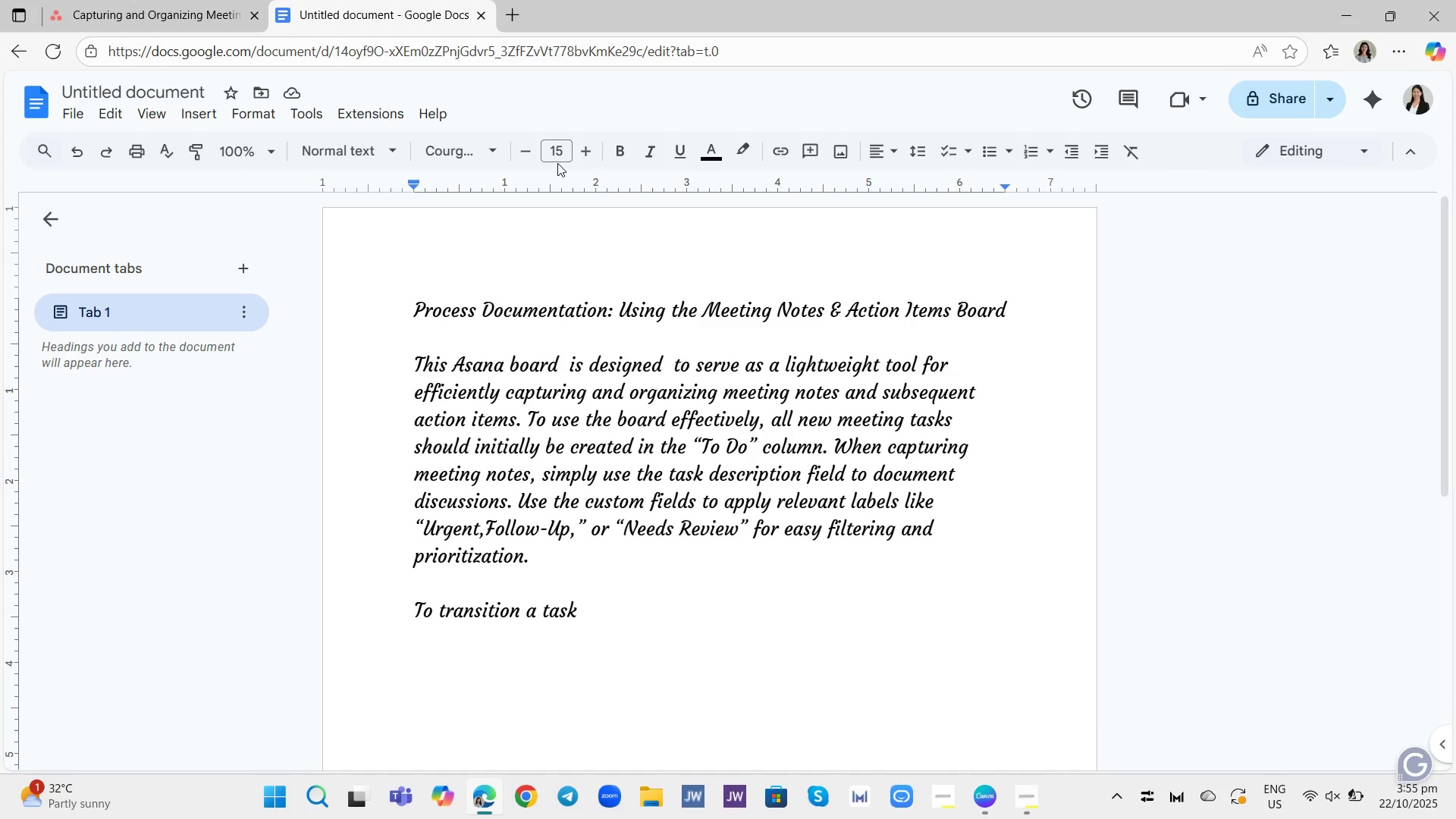 
wait(6.98)
 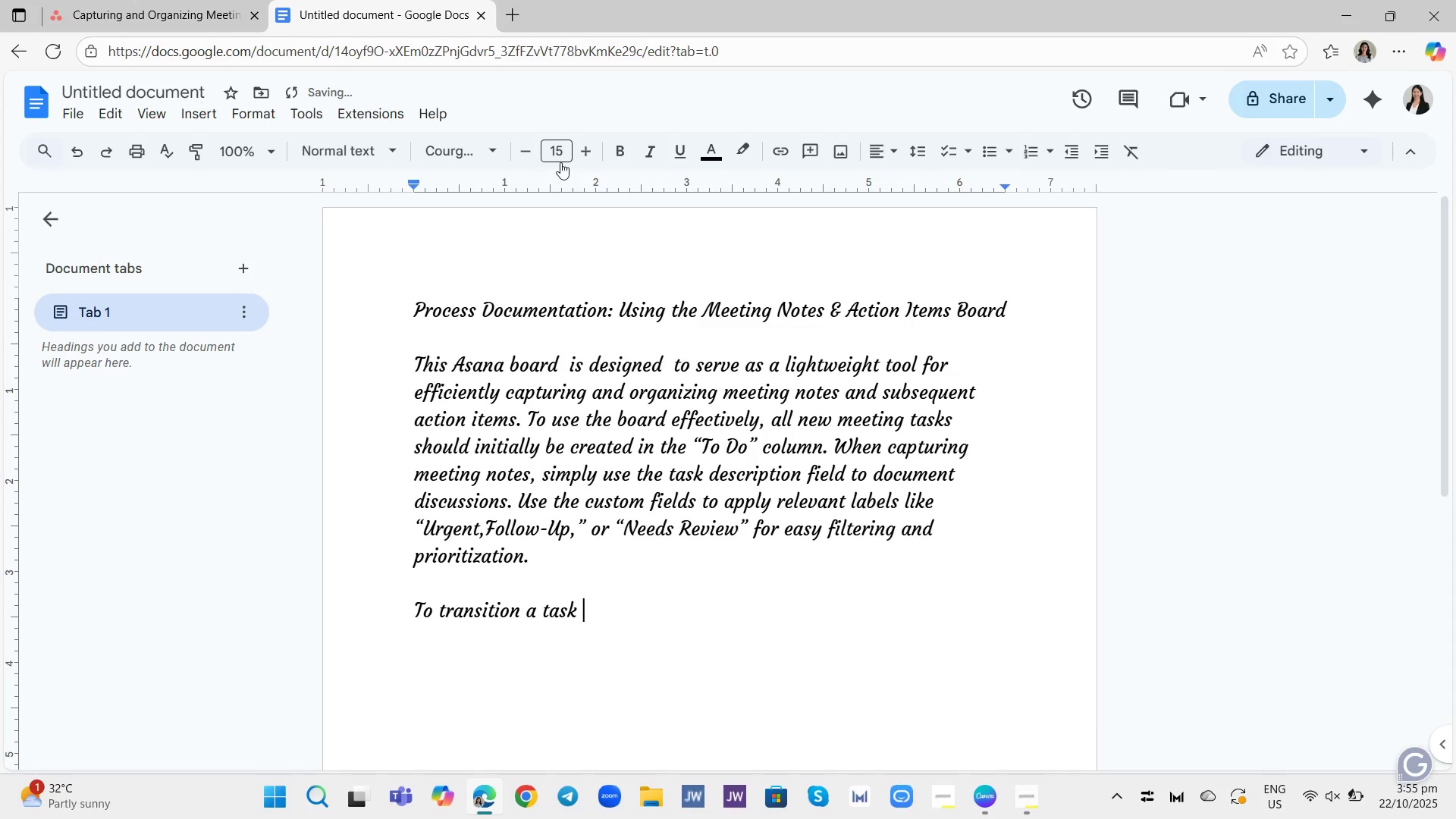 
type(into an active work item, assign it to the responso)
key(Backspace)
type(in)
key(Backspace)
type(ble )
 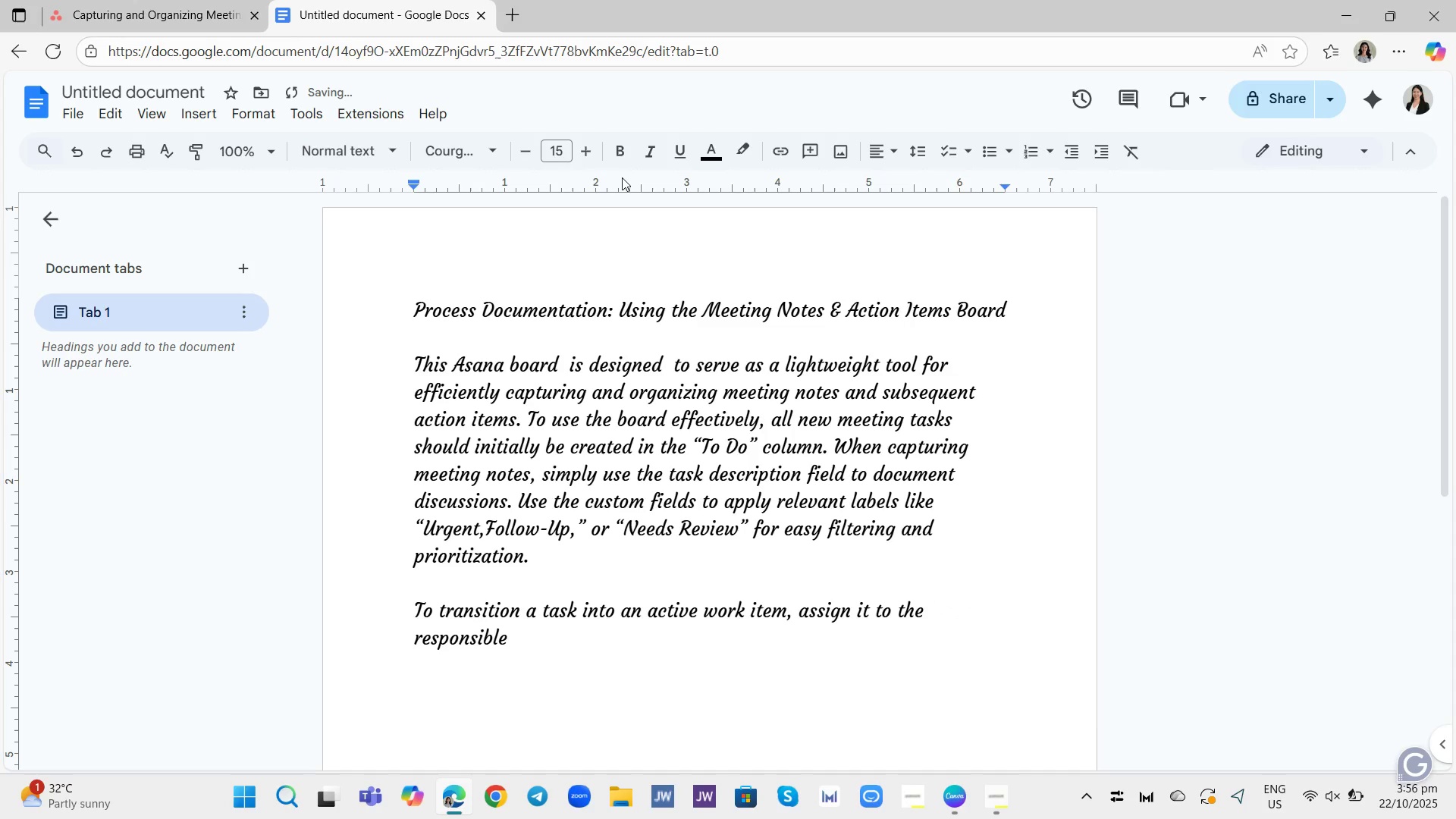 
type(tam membeer)
key(Backspace)
key(Backspace)
type(r )
key(Backspace)
 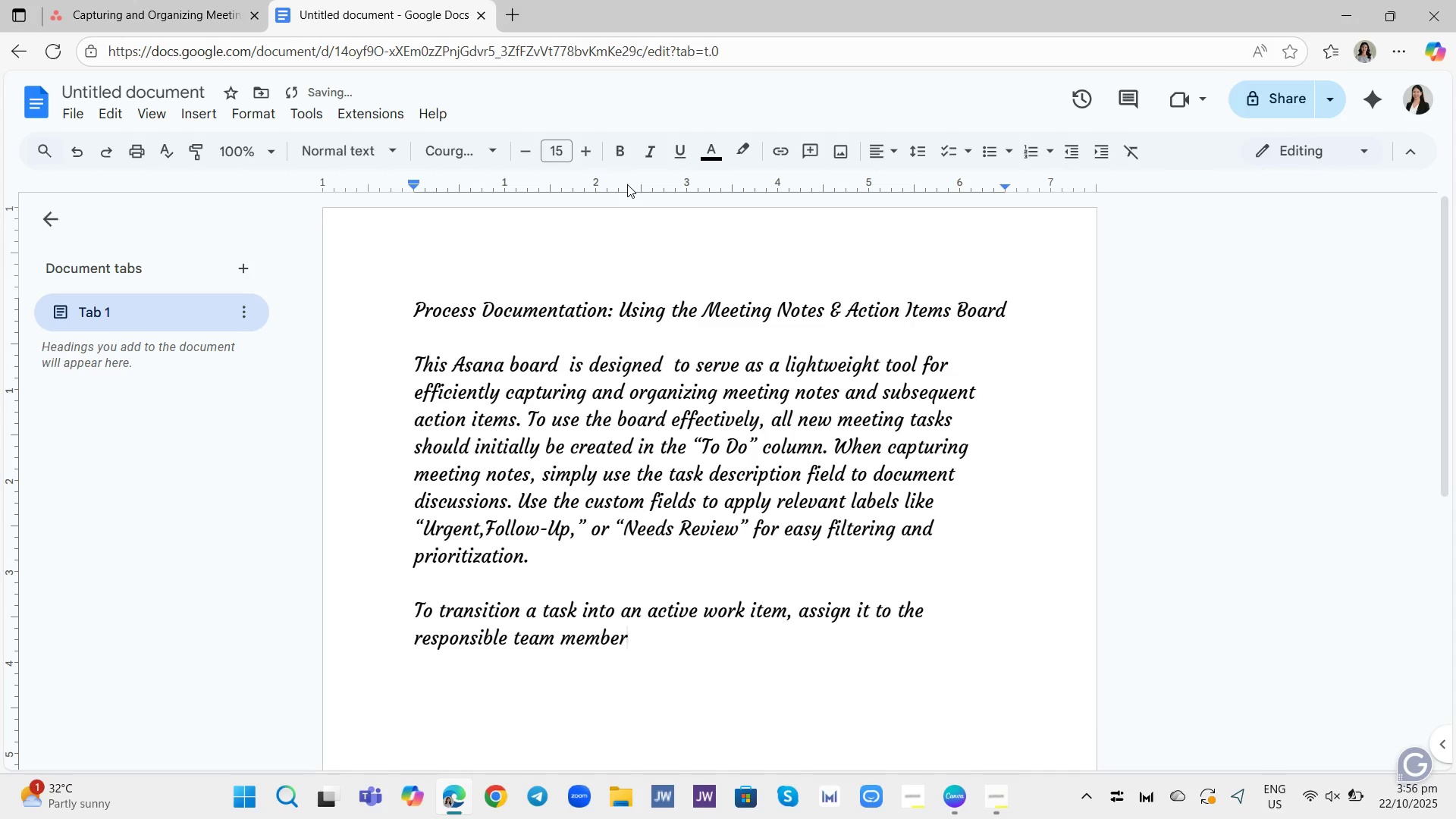 
type(. Thid s)
key(Backspace)
type(ction will )
 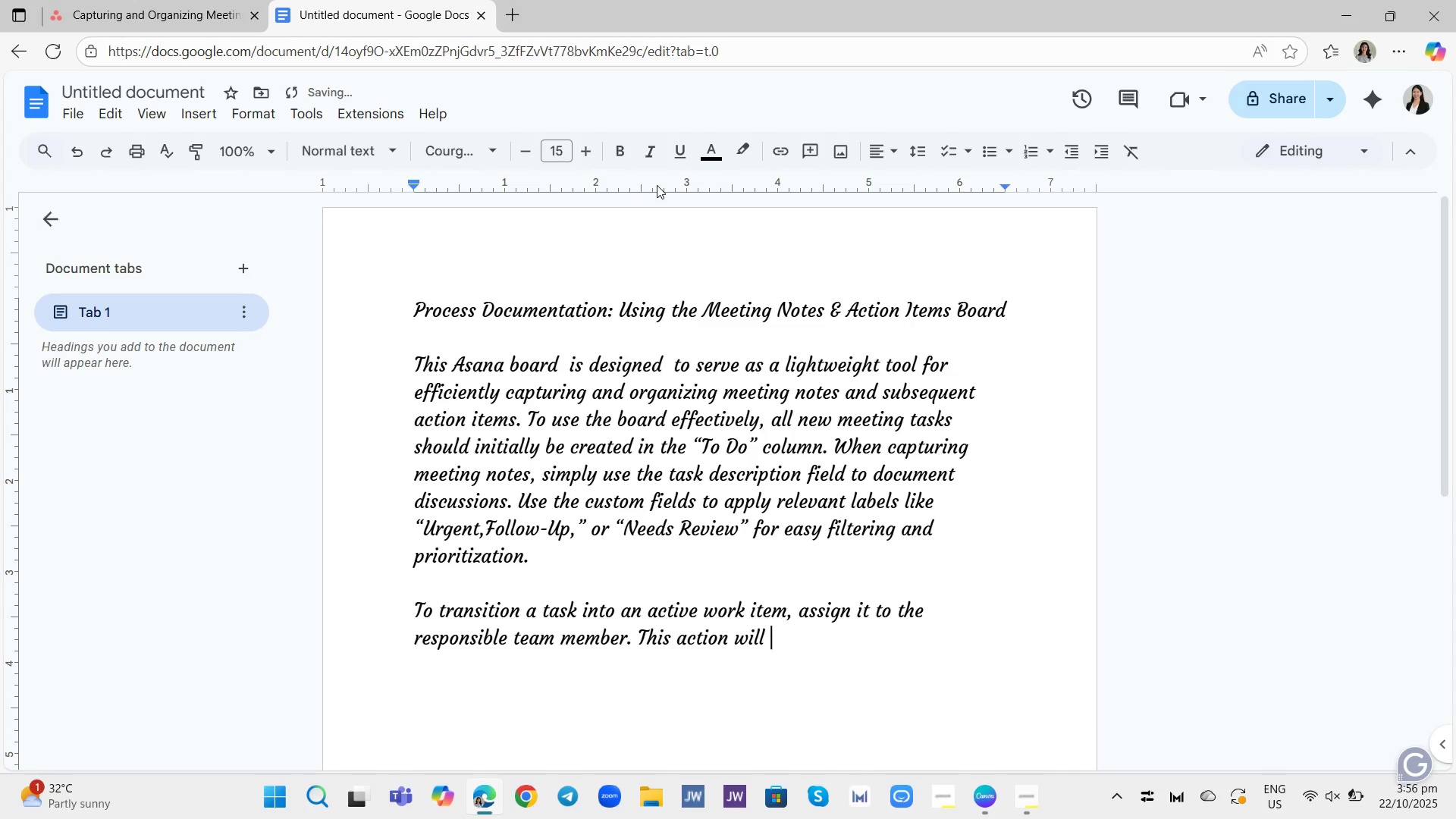 
 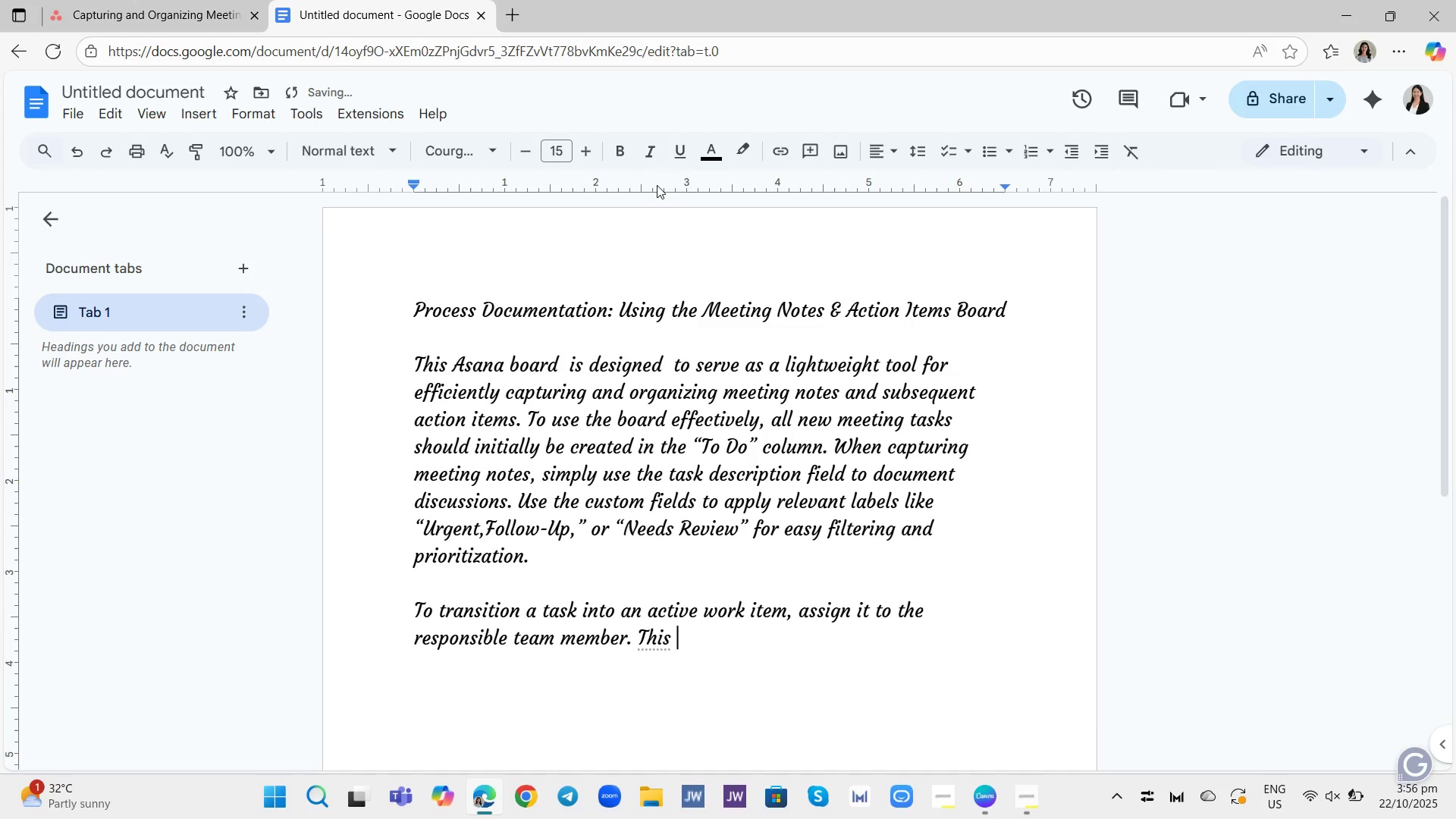 
hold_key(key=A, duration=0.49)
 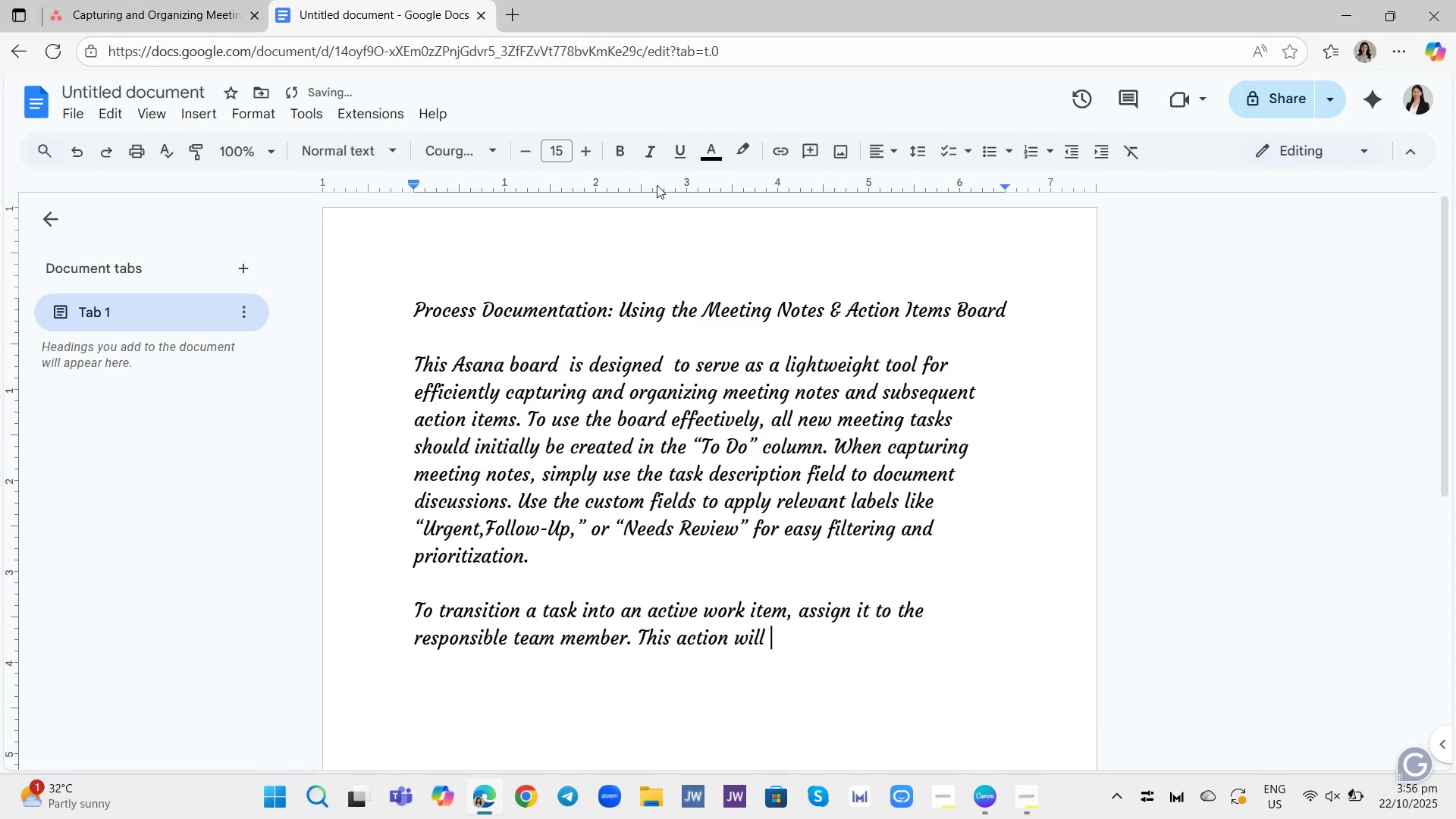 
type(automatically )